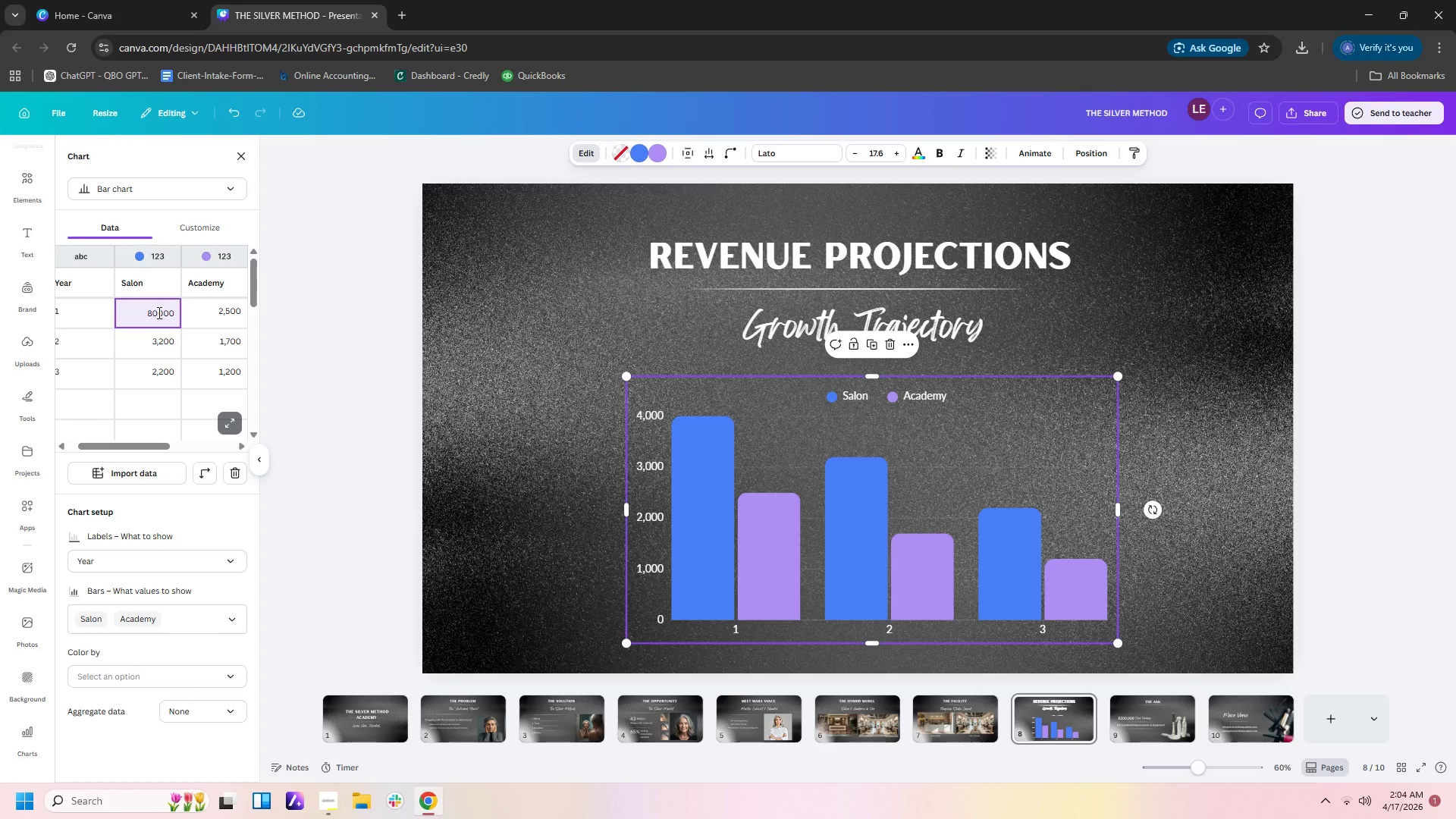 
key(Enter)
 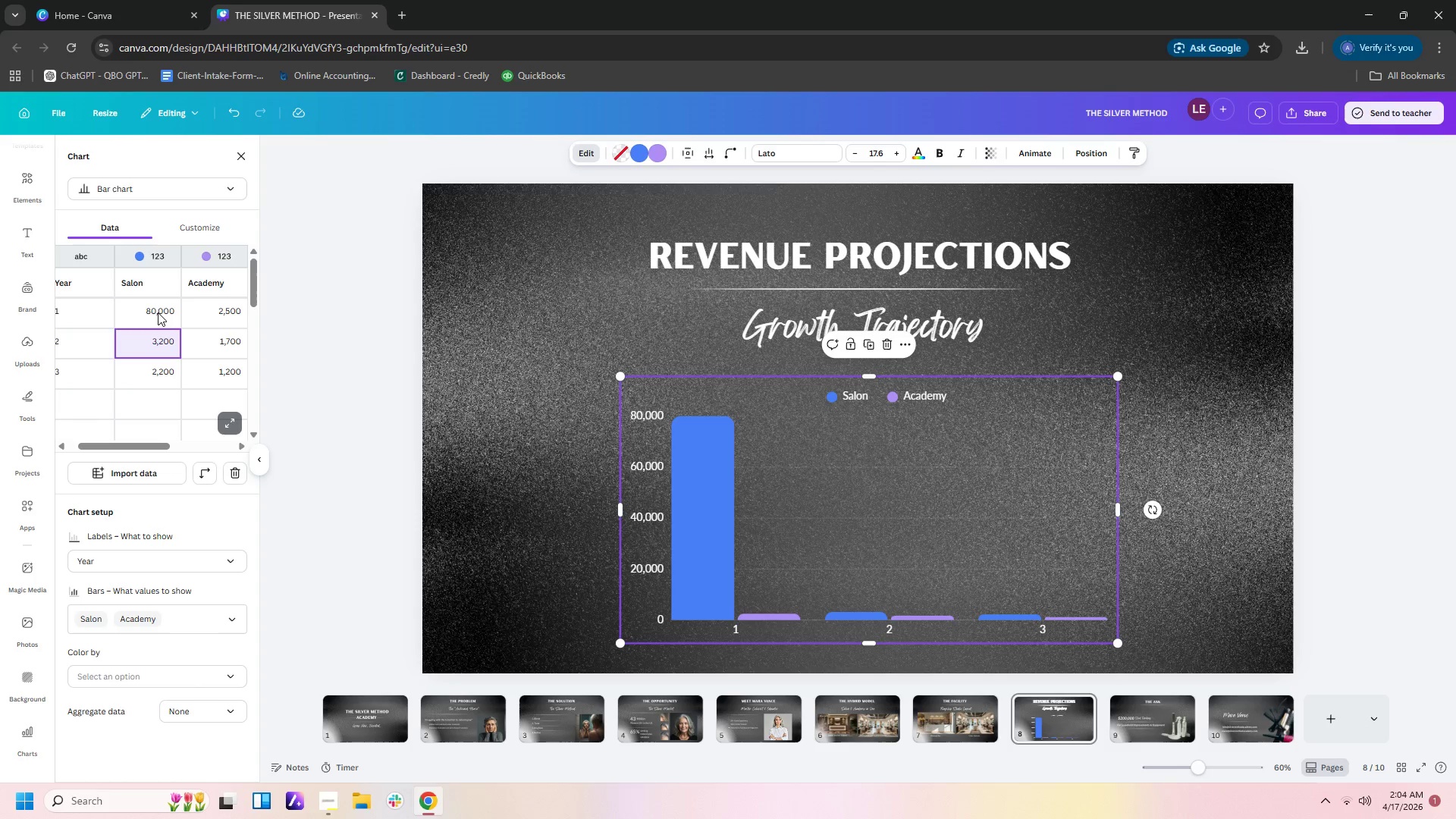 
key(Numpad1)
 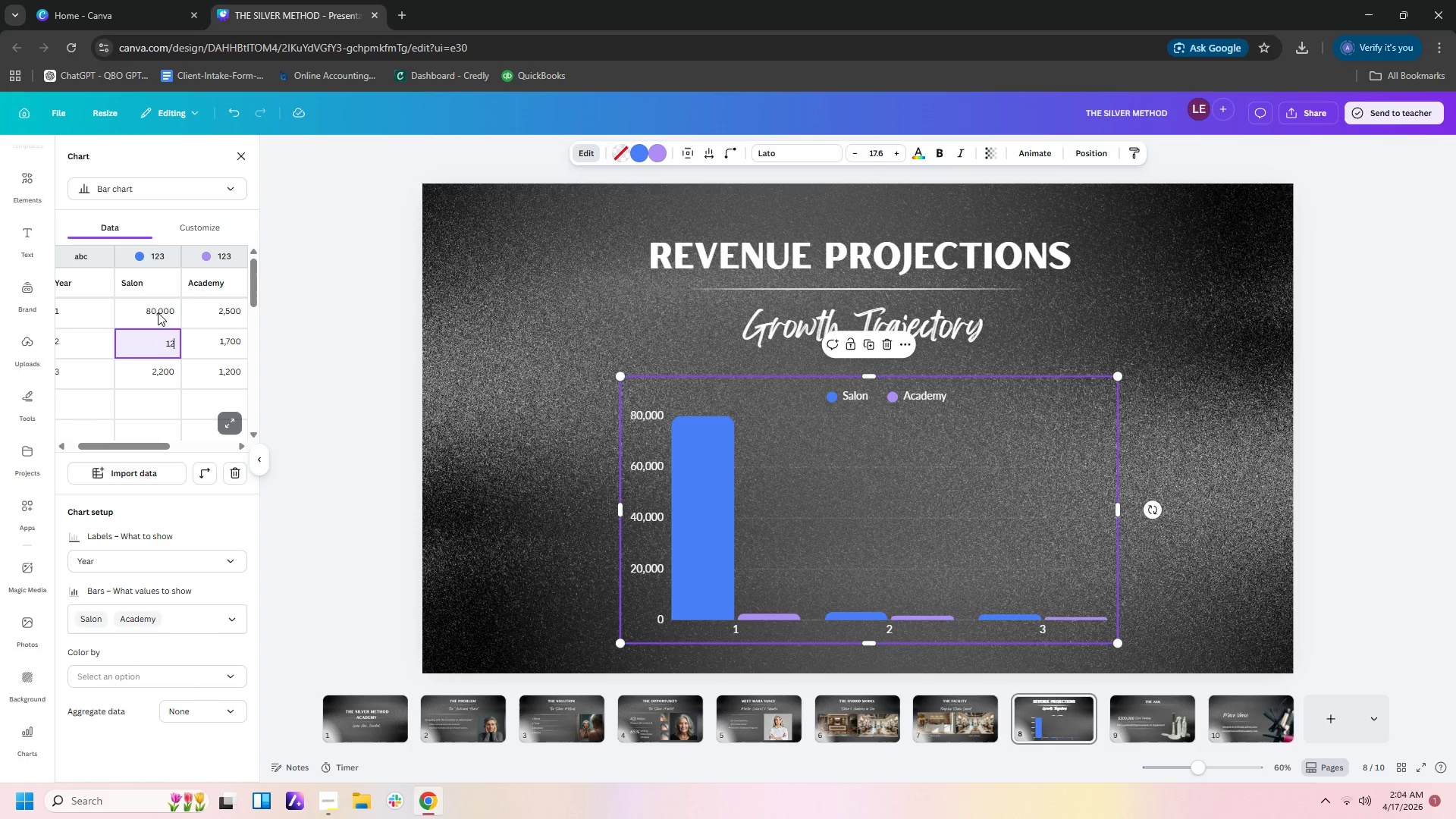 
key(Numpad2)
 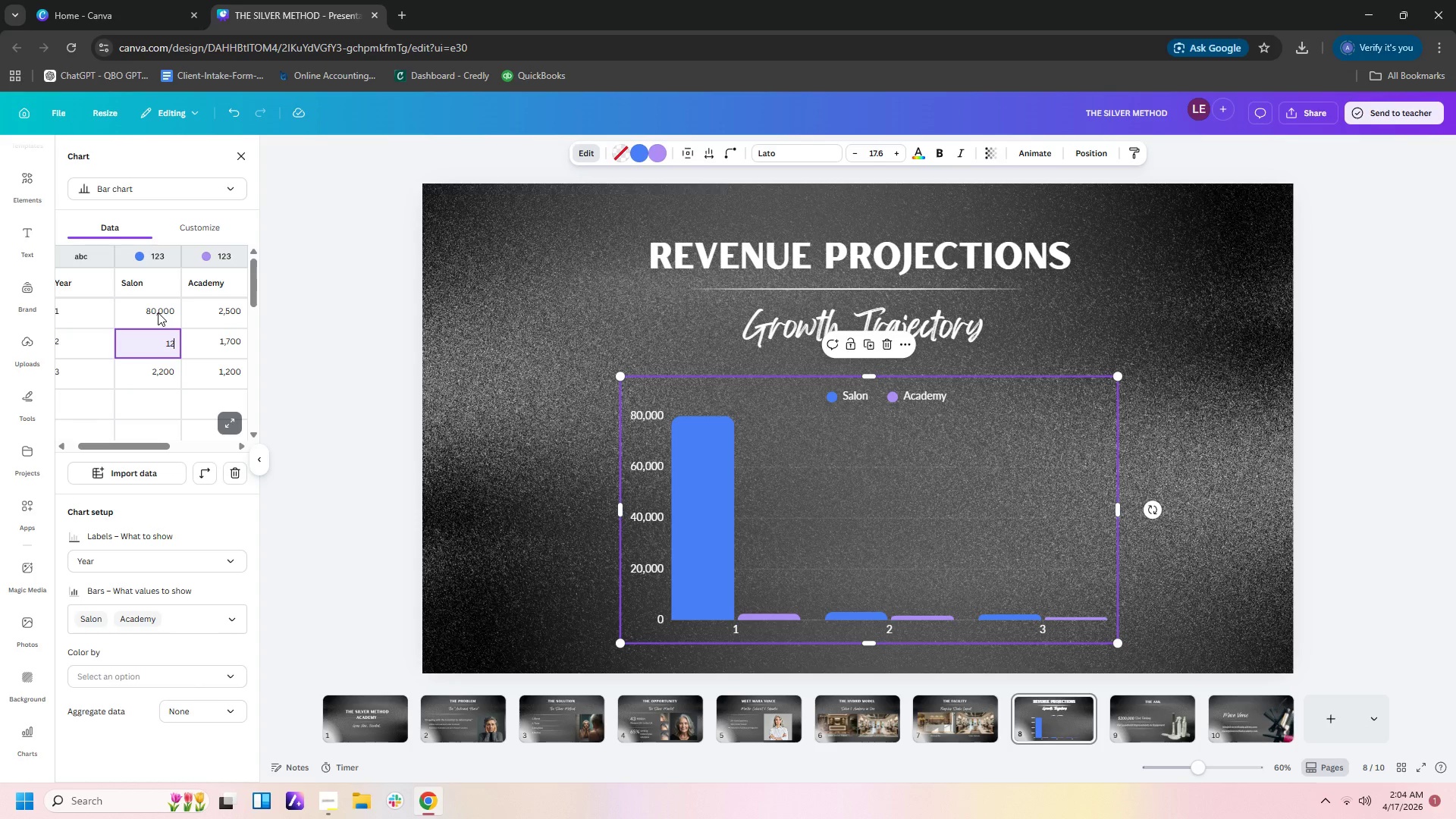 
key(Numpad0)
 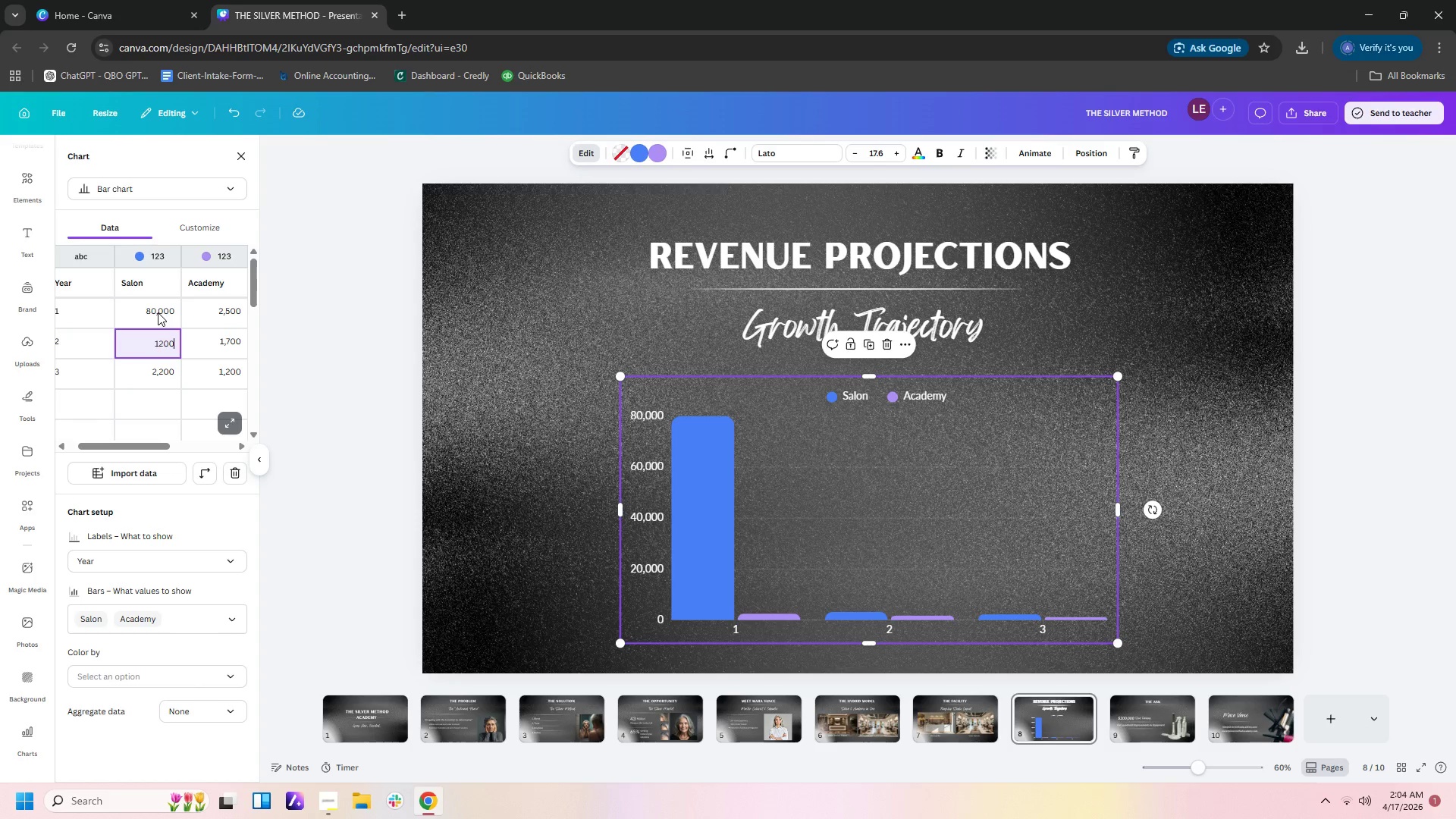 
key(Numpad0)
 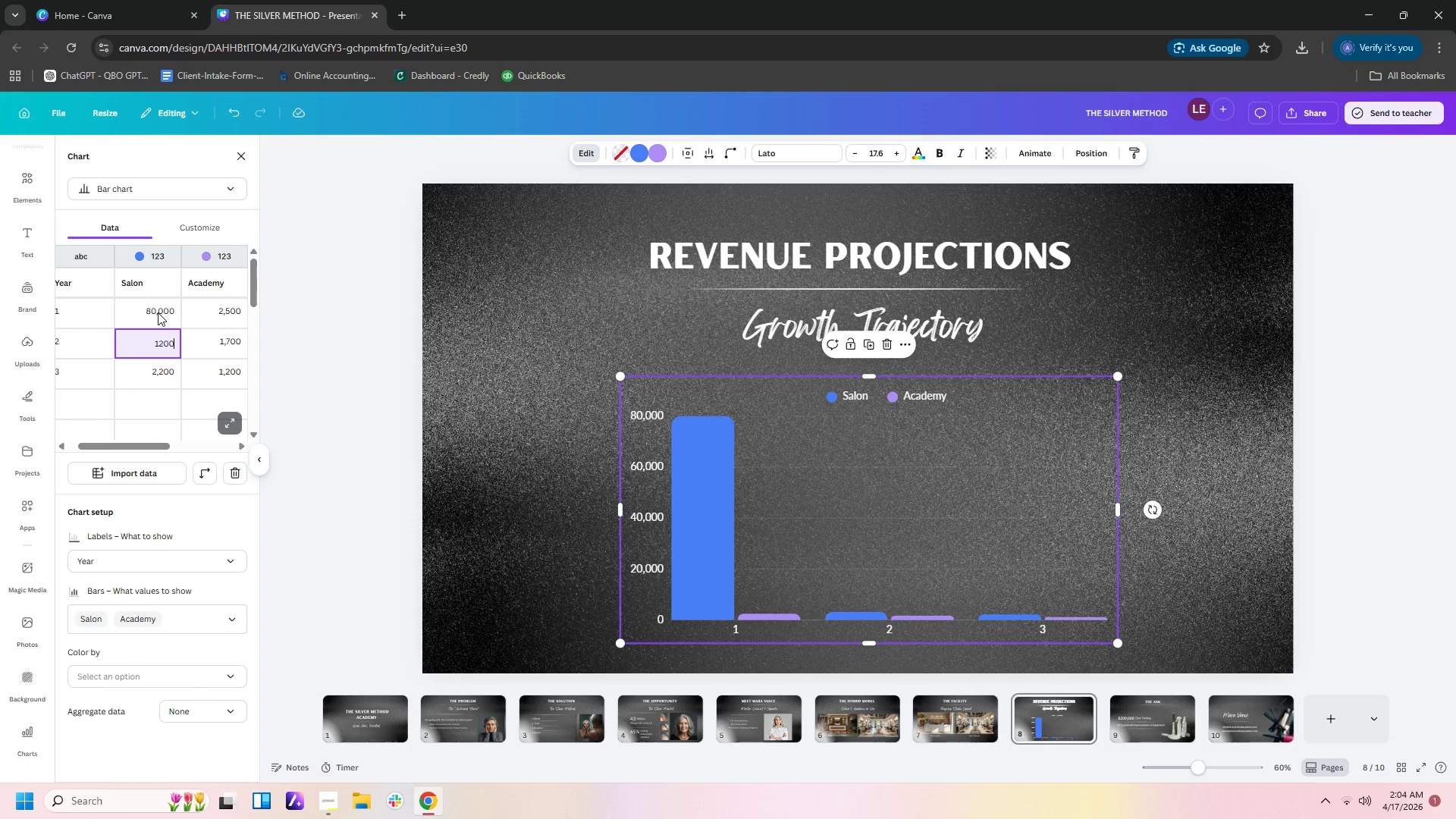 
key(Numpad0)
 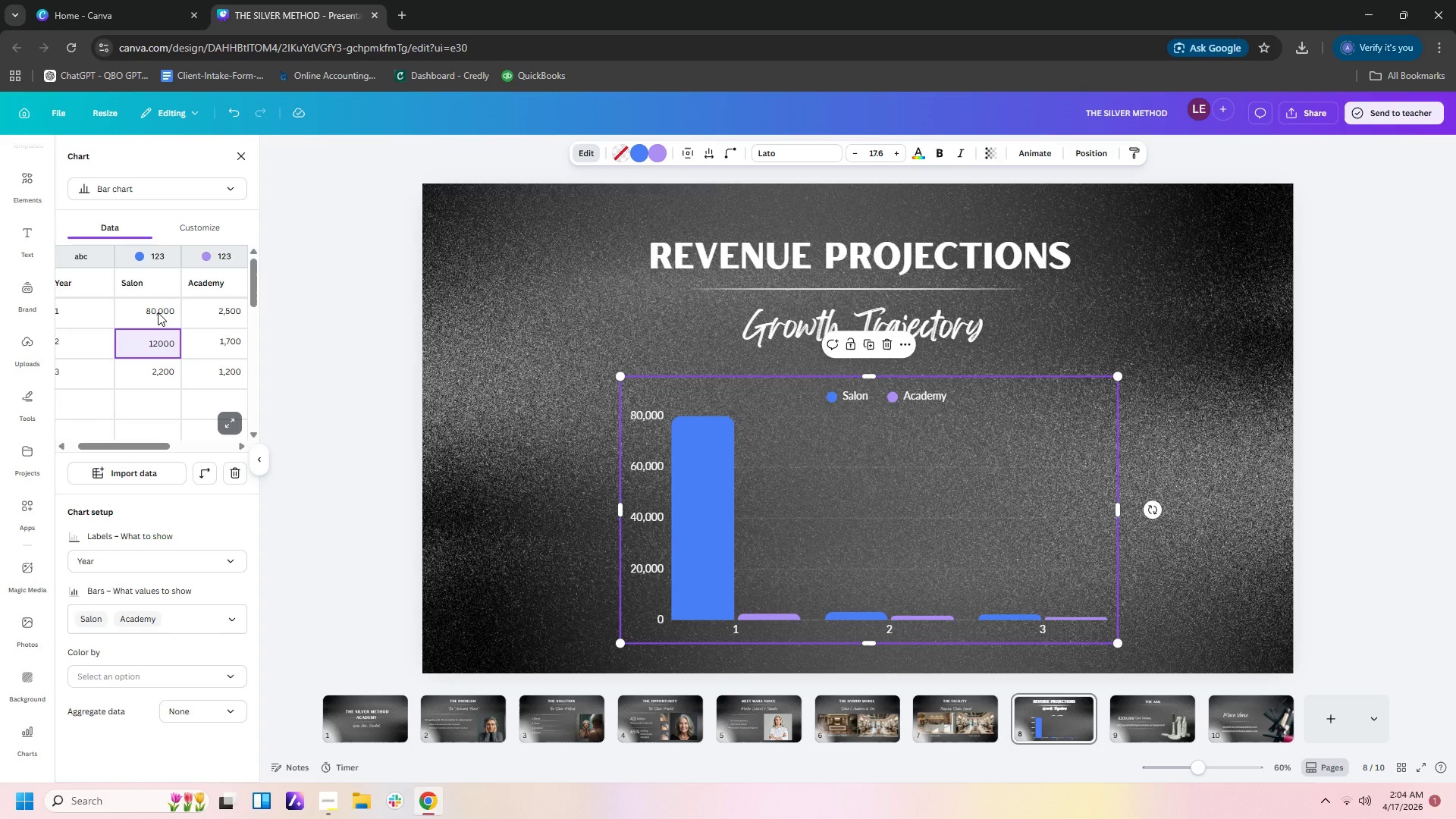 
key(Numpad0)
 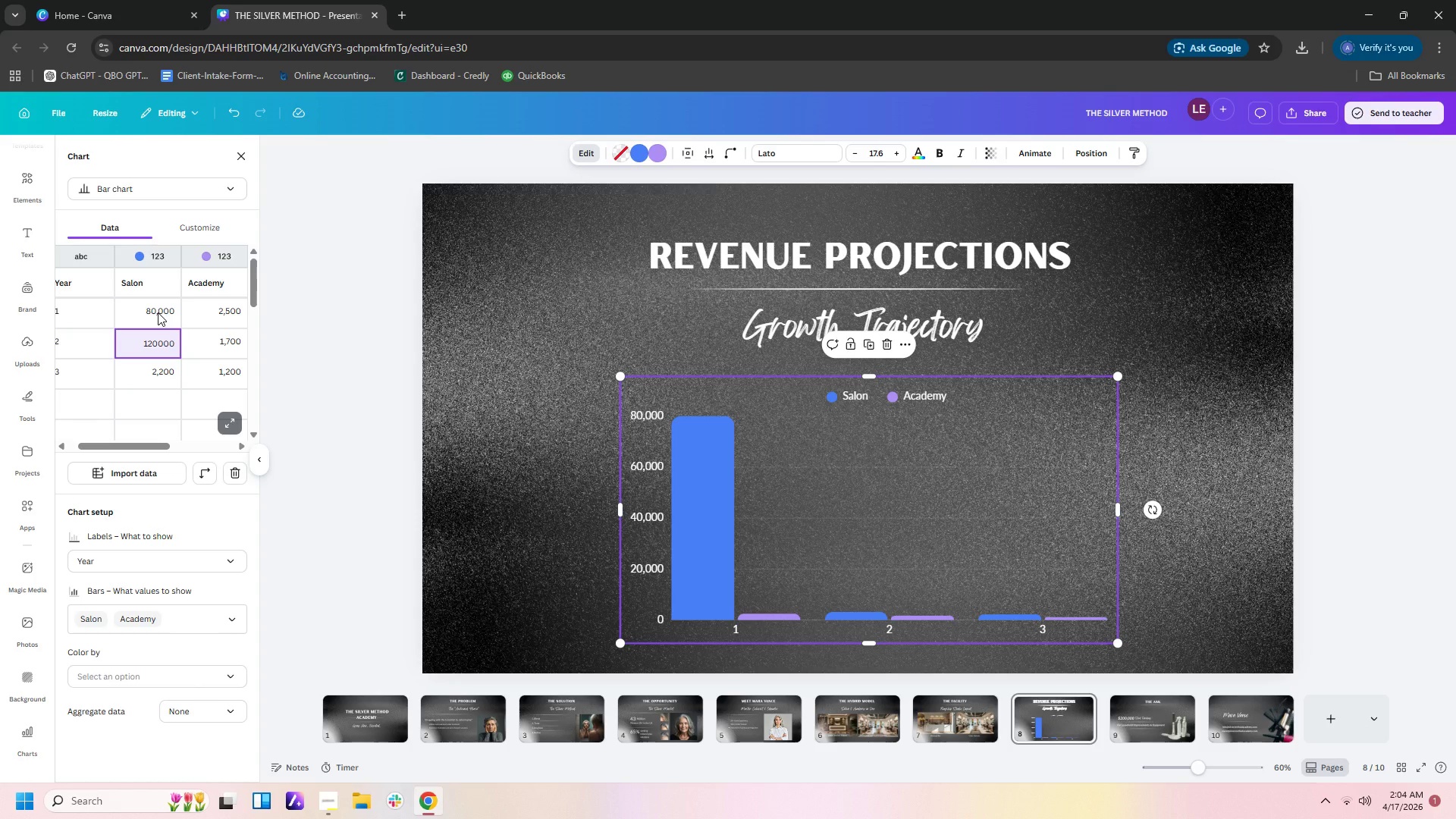 
key(Enter)
 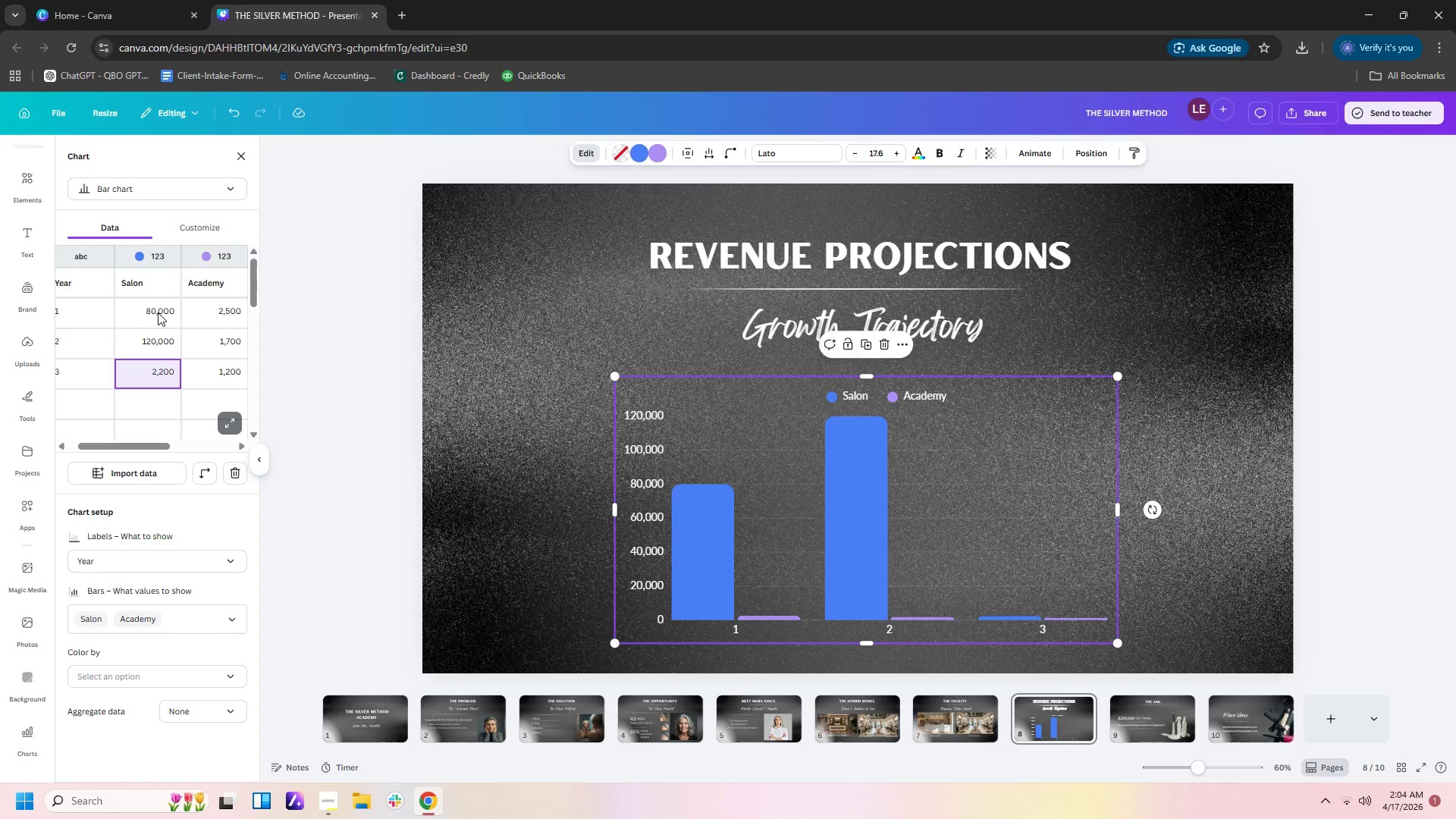 
key(Numpad1)
 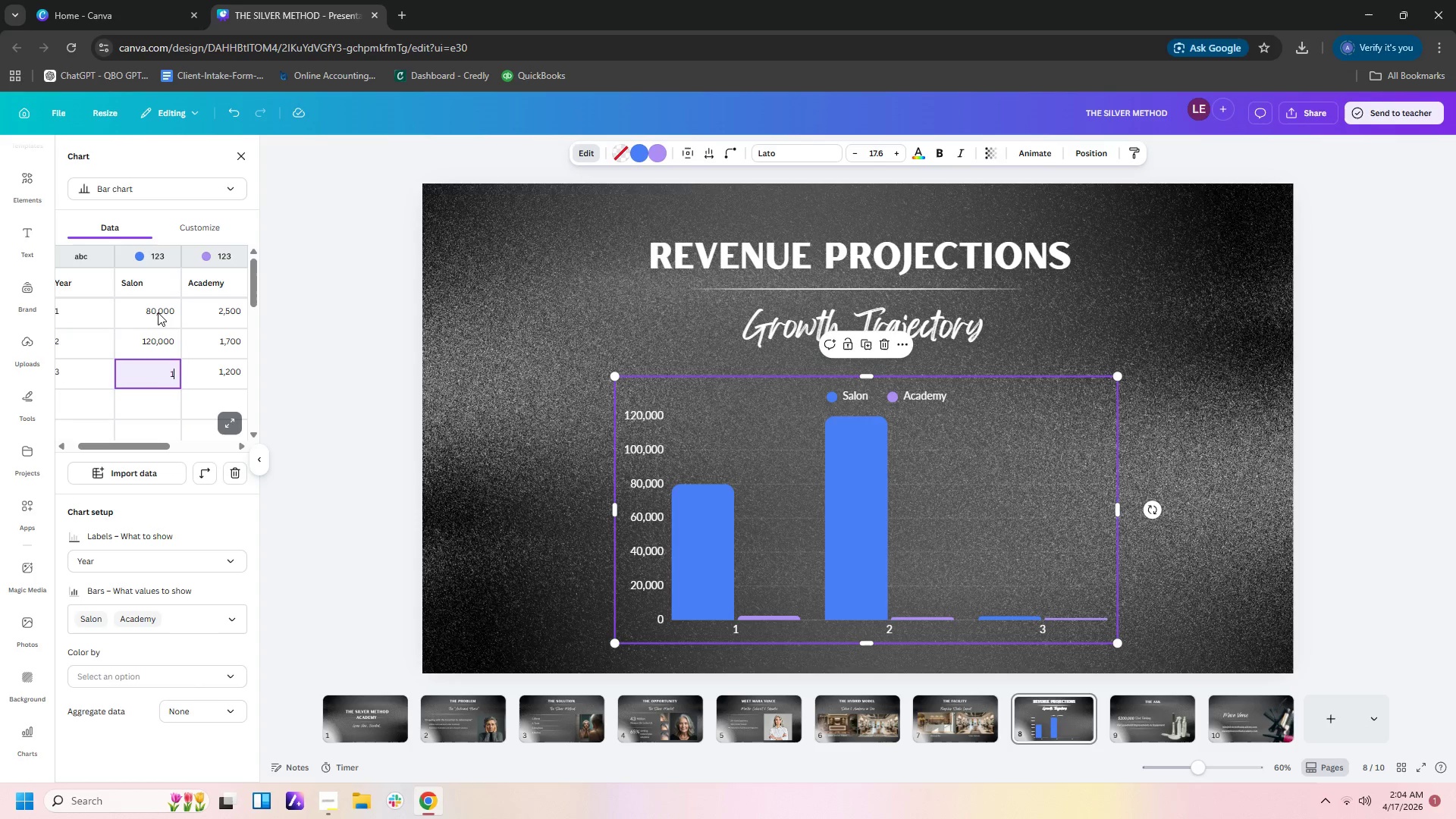 
key(Numpad8)
 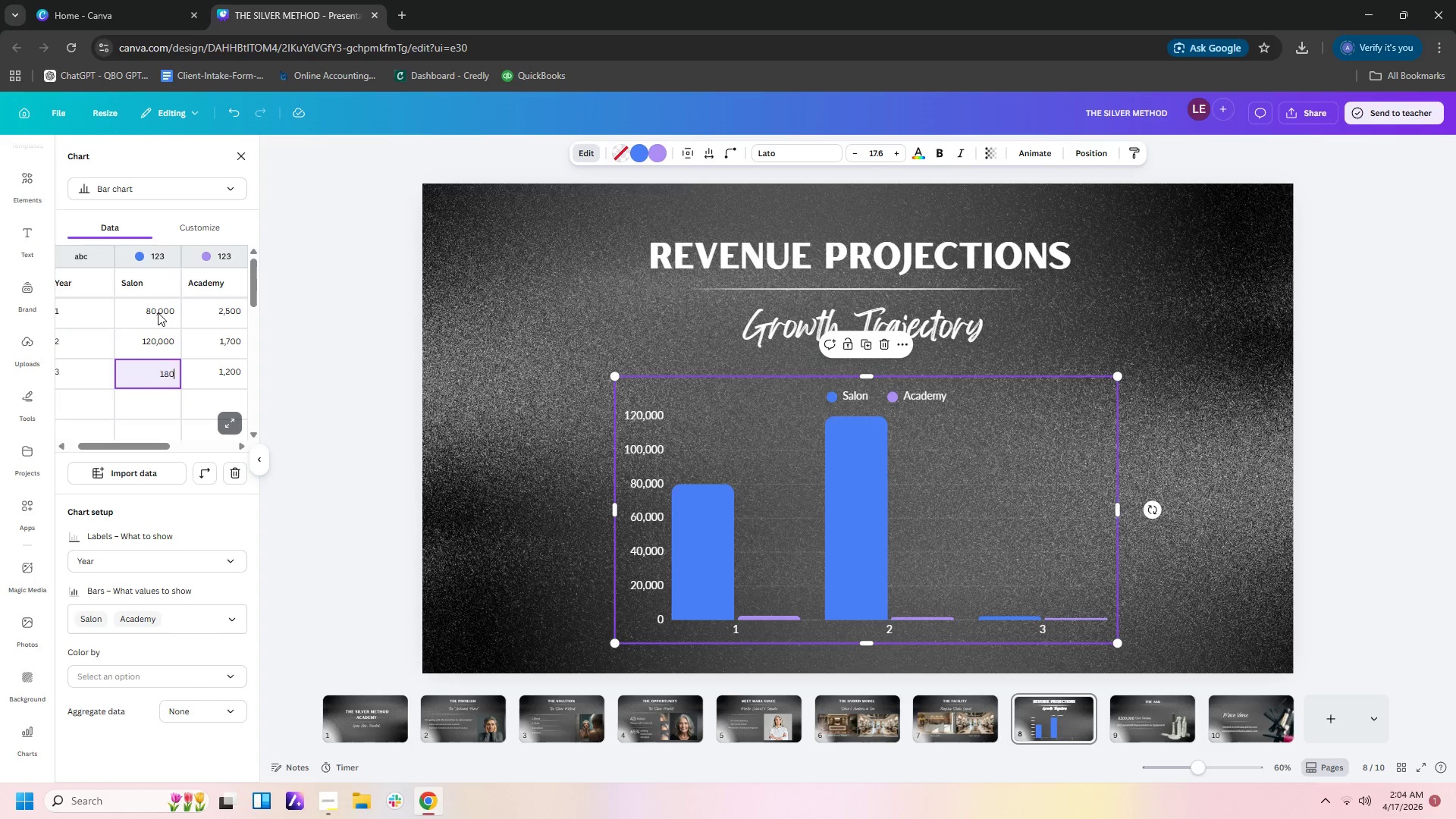 
key(Numpad0)
 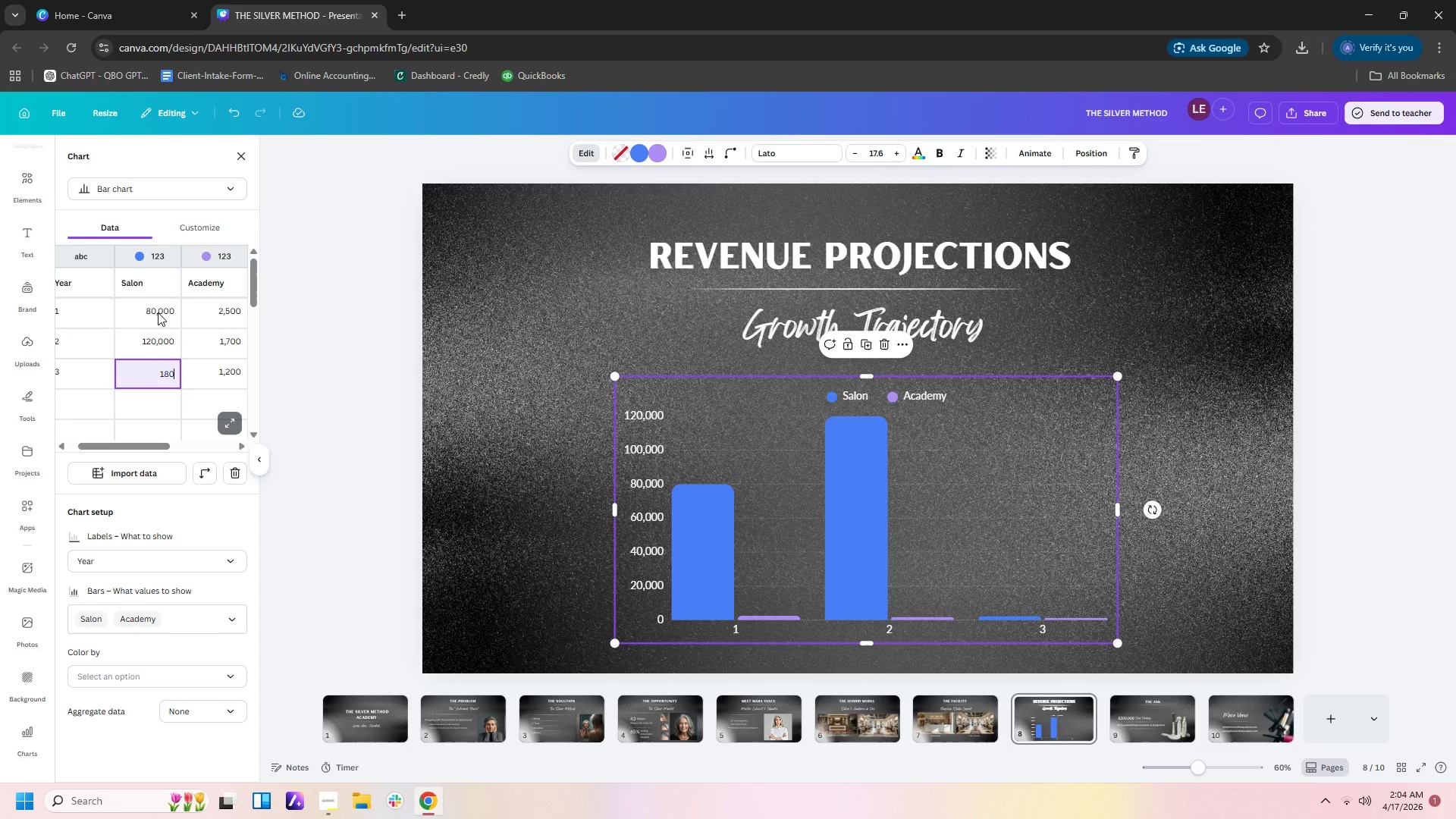 
key(Numpad0)
 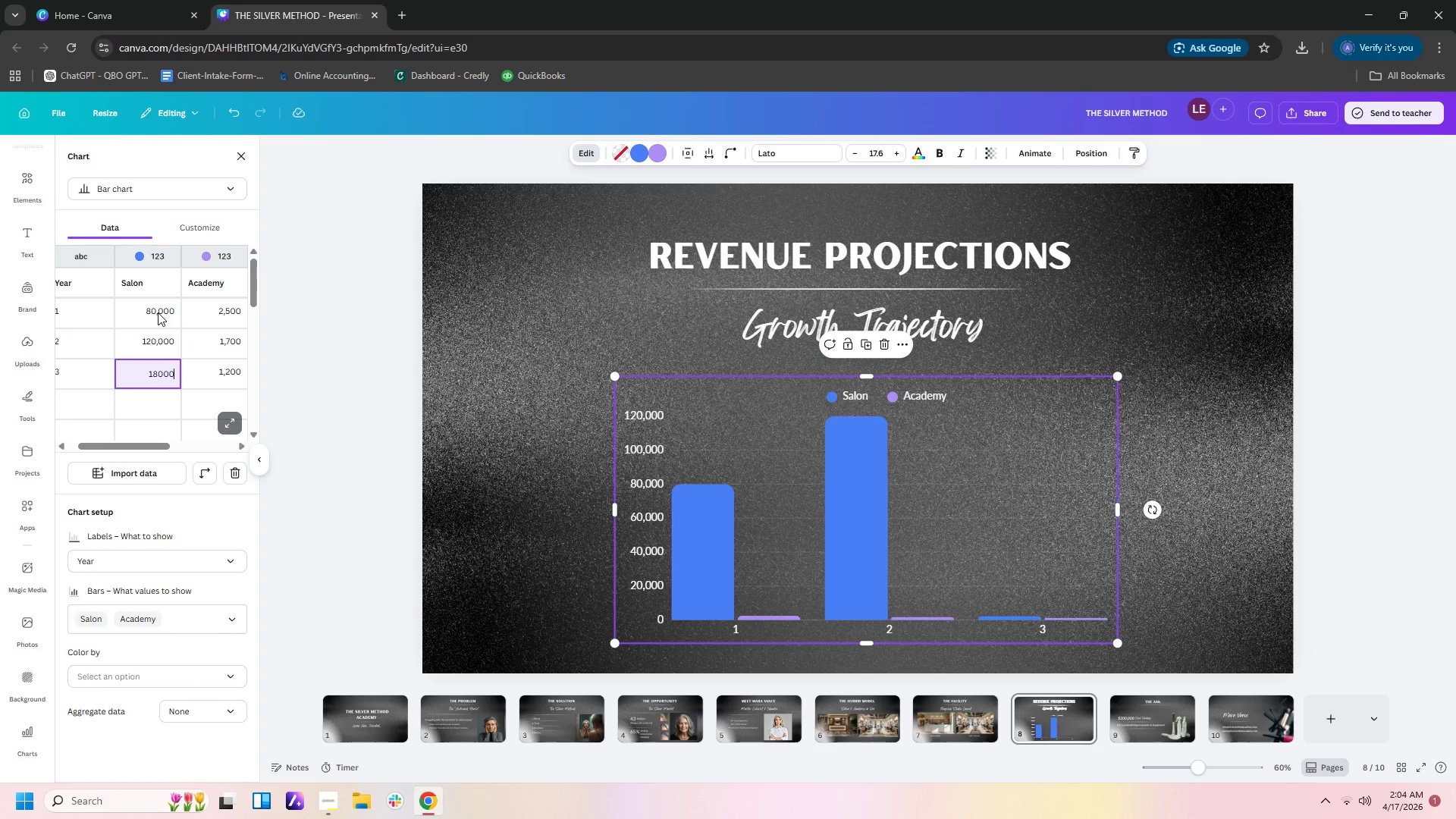 
key(Numpad0)
 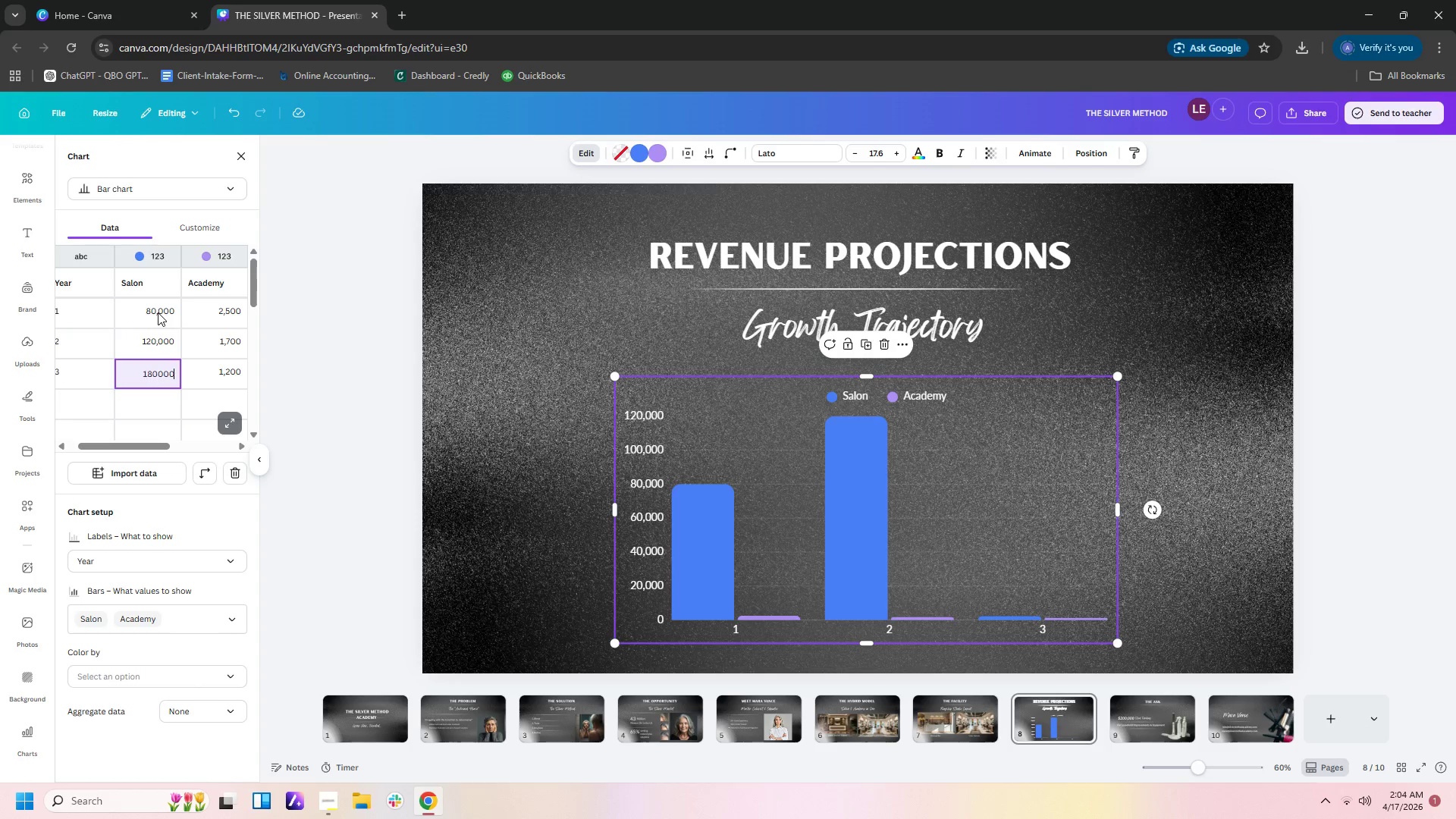 
key(Numpad0)
 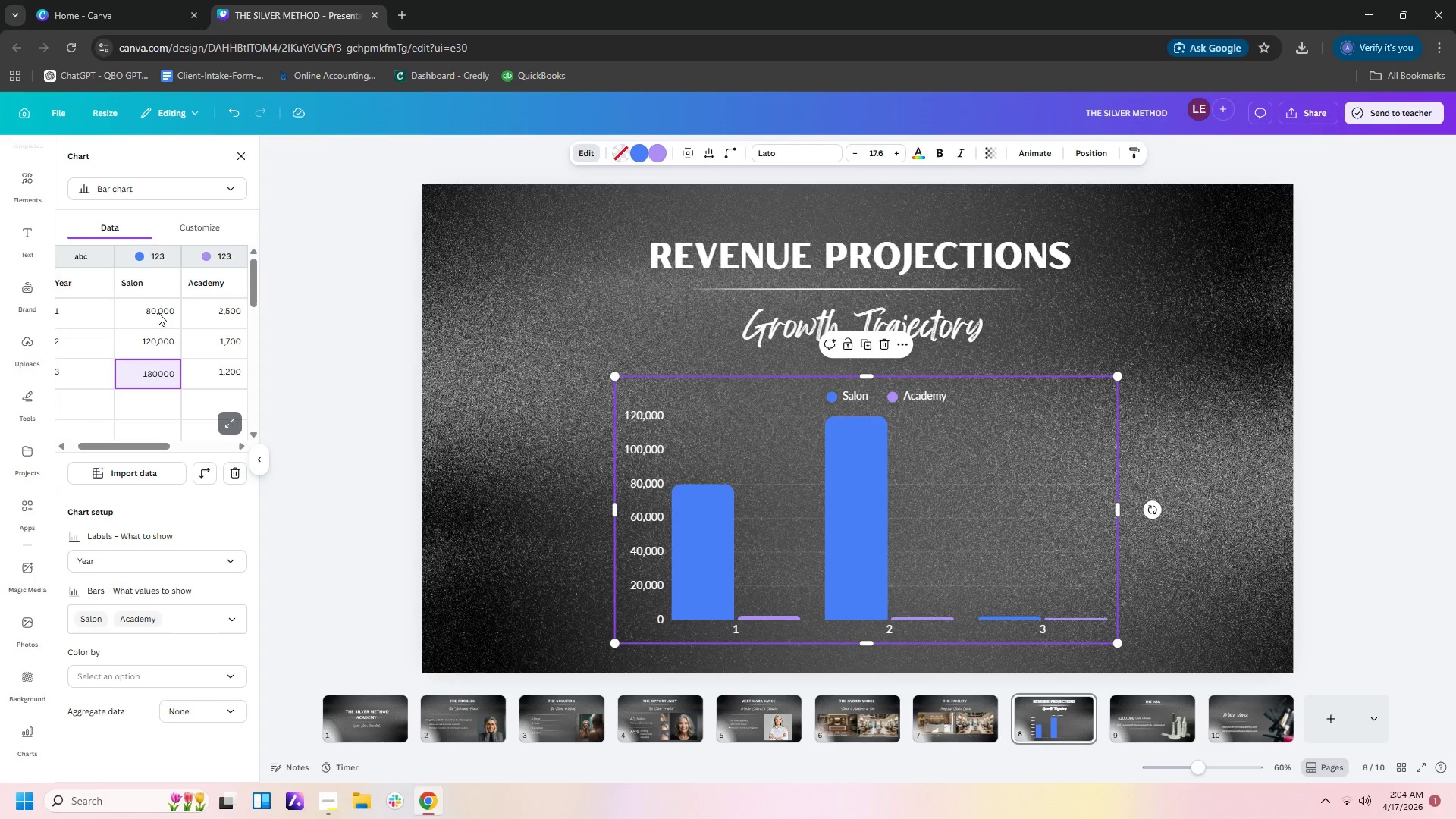 
key(ArrowRight)
 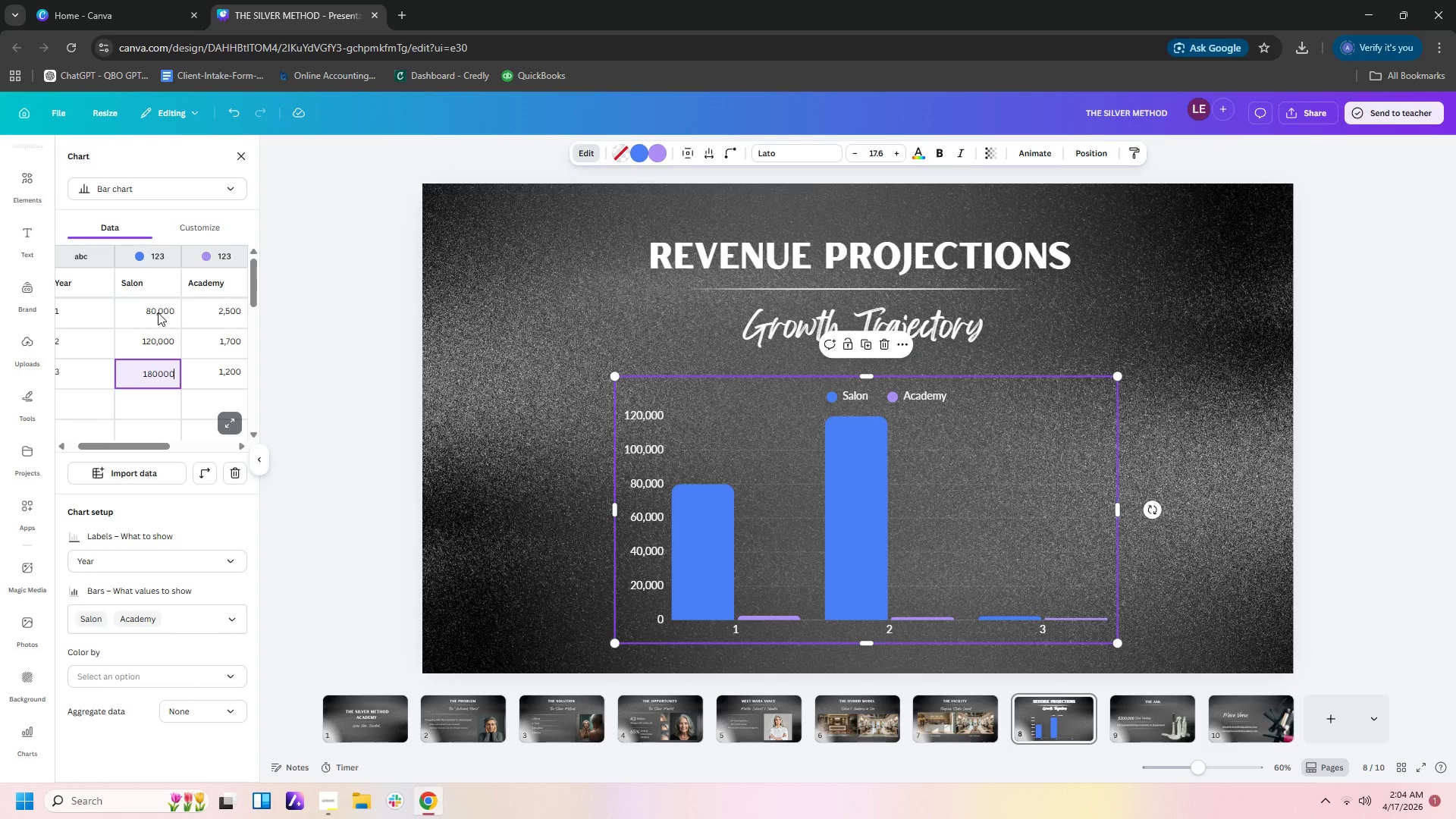 
key(Enter)
 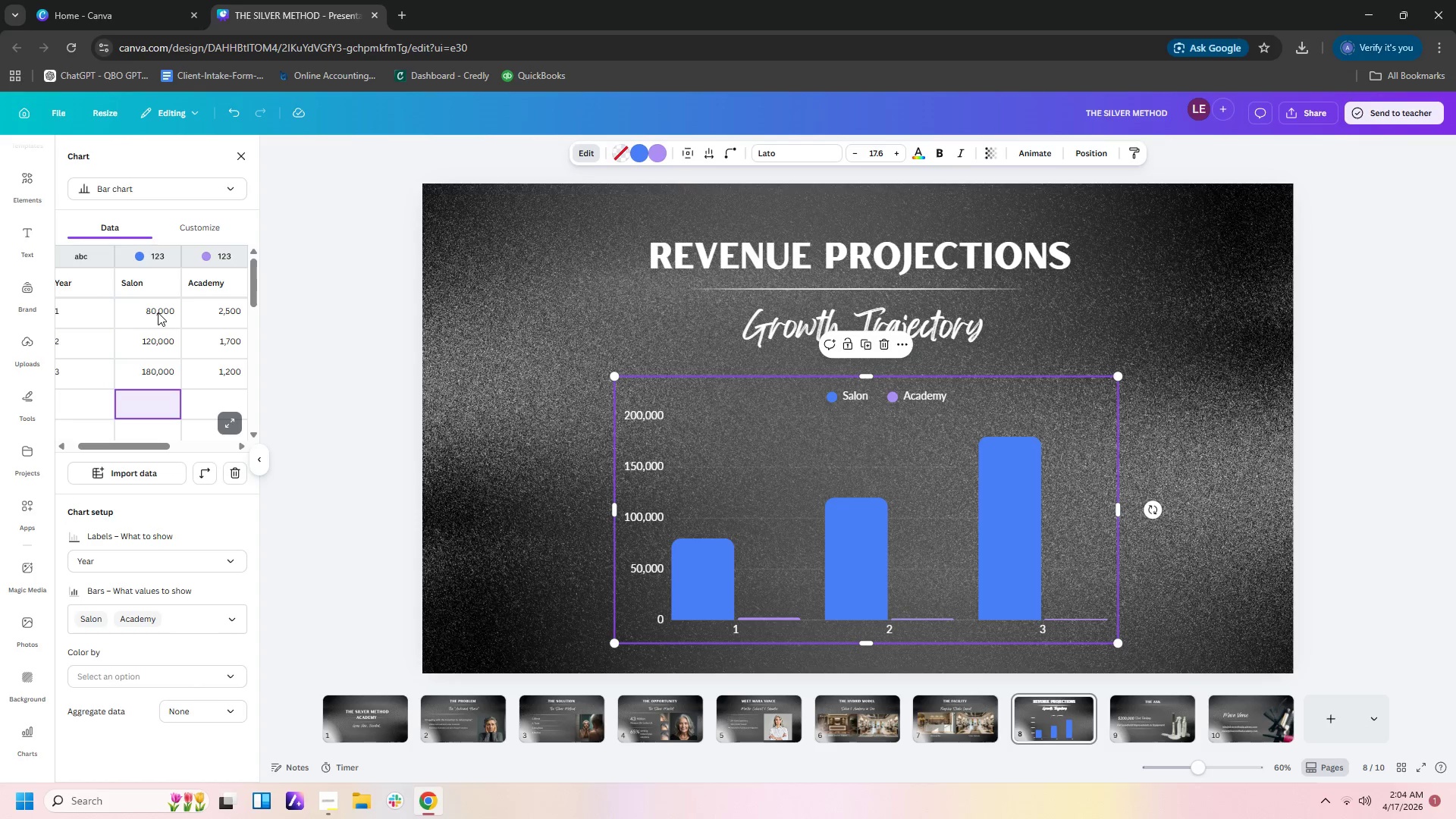 
key(ArrowRight)
 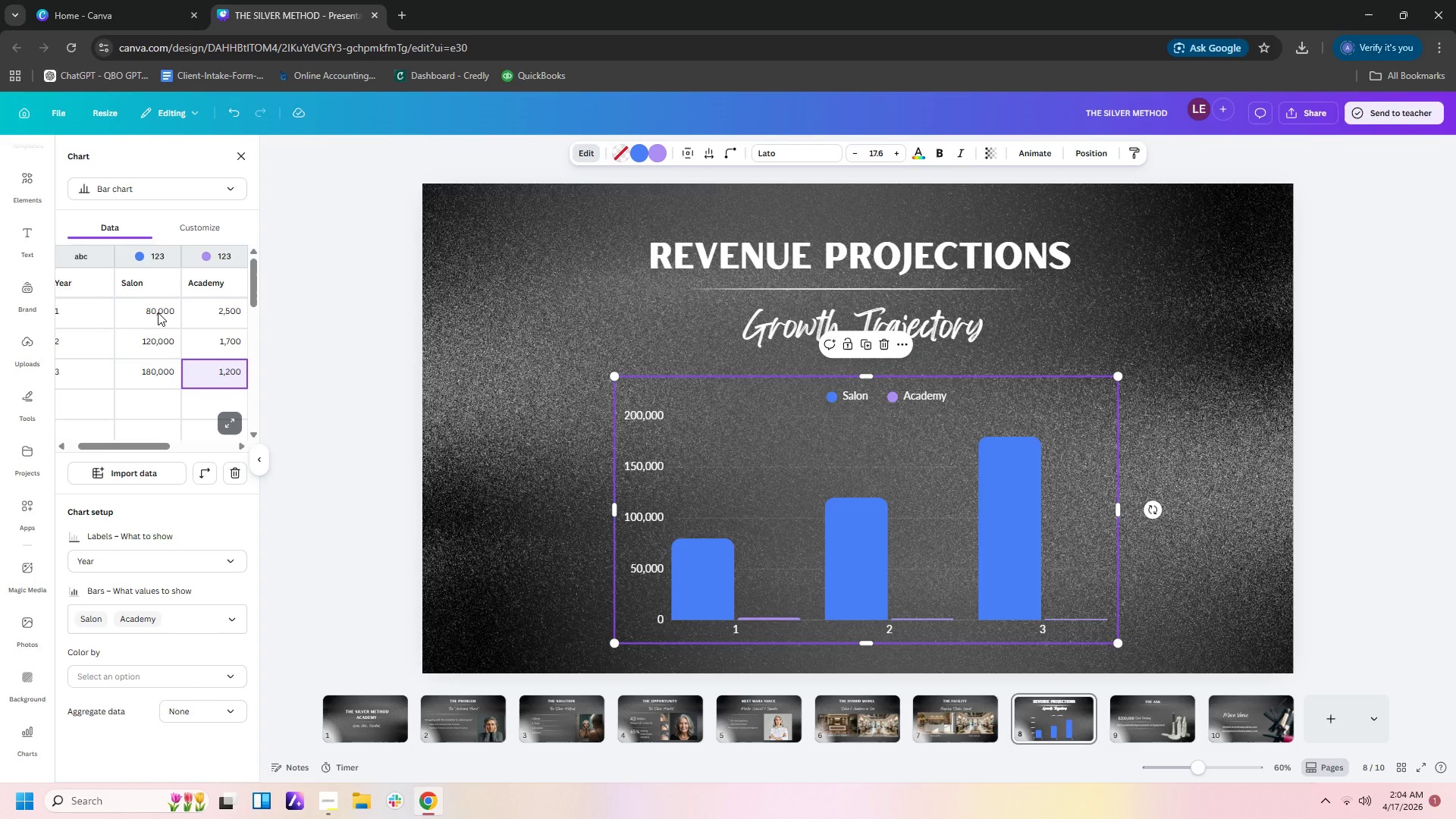 
key(ArrowUp)
 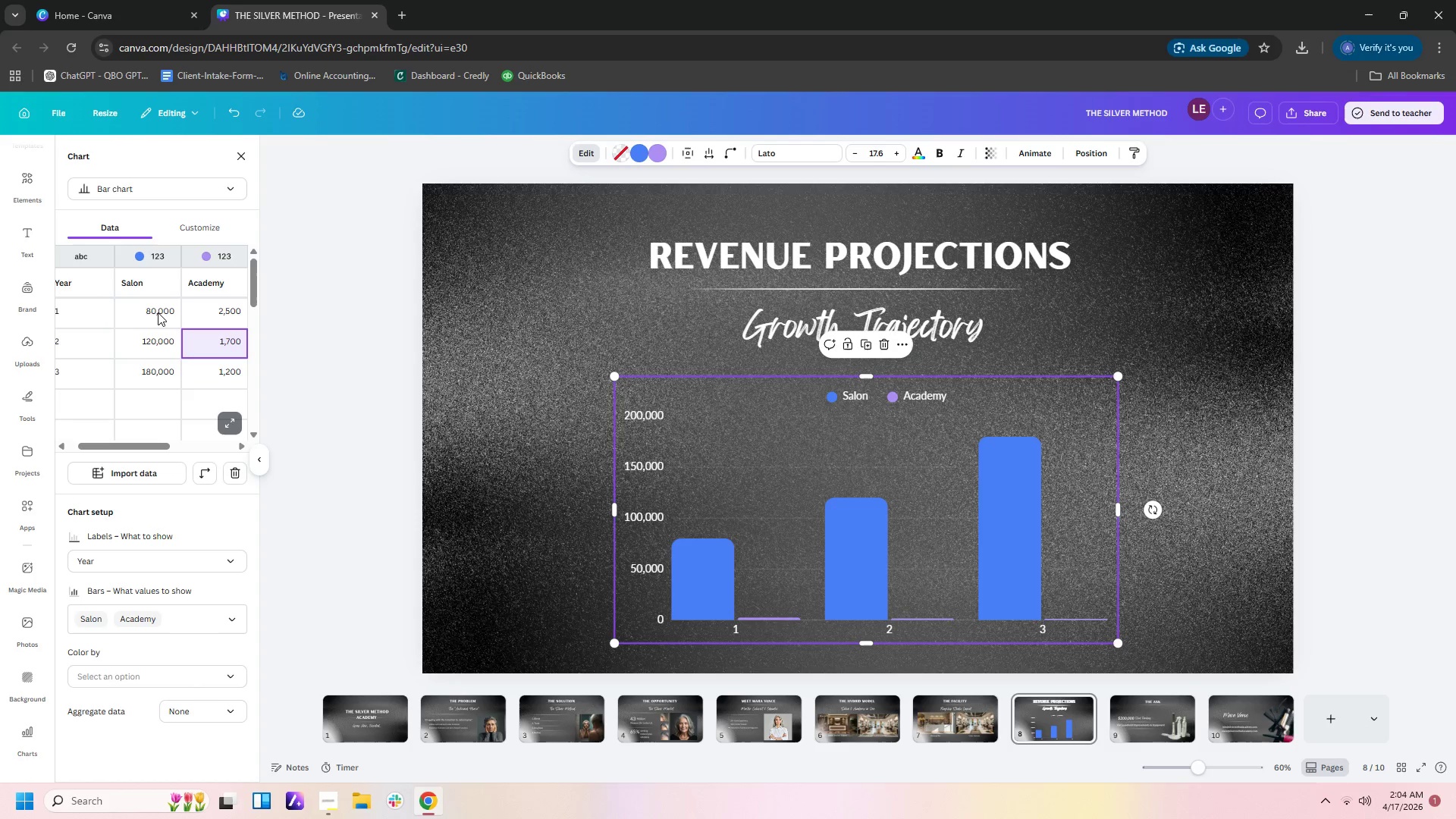 
key(ArrowUp)
 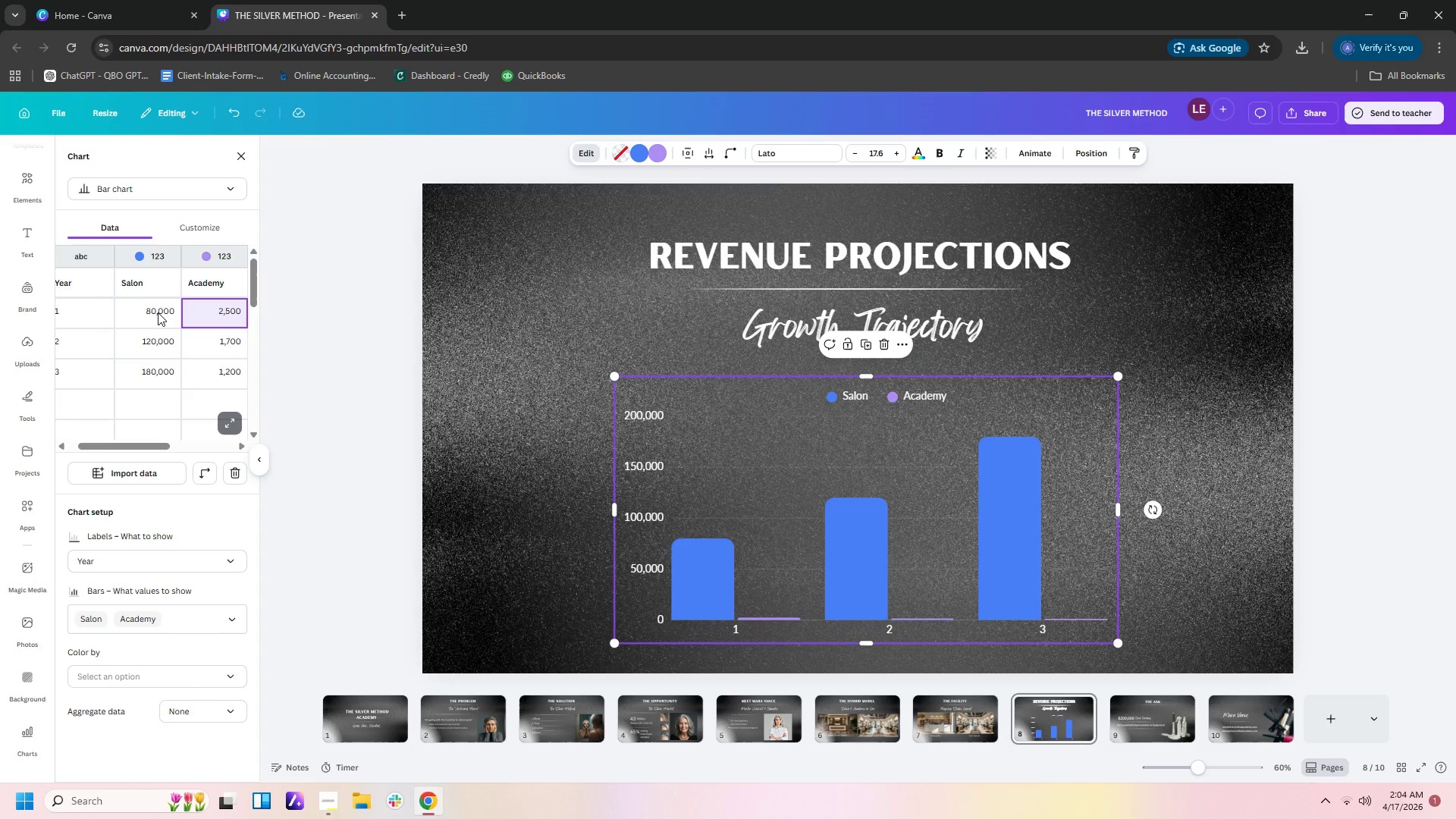 
key(ArrowUp)
 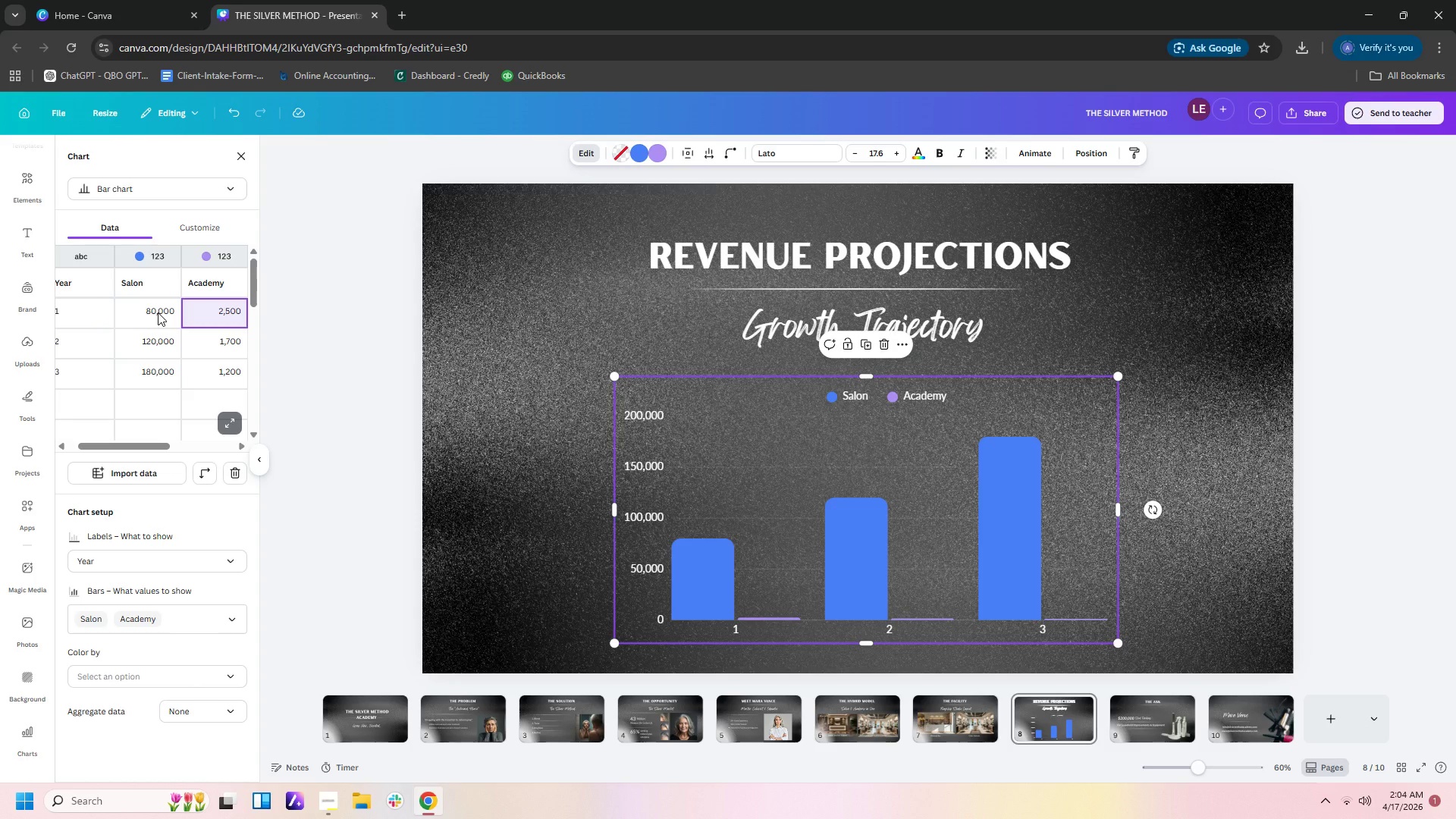 
key(Numpad5)
 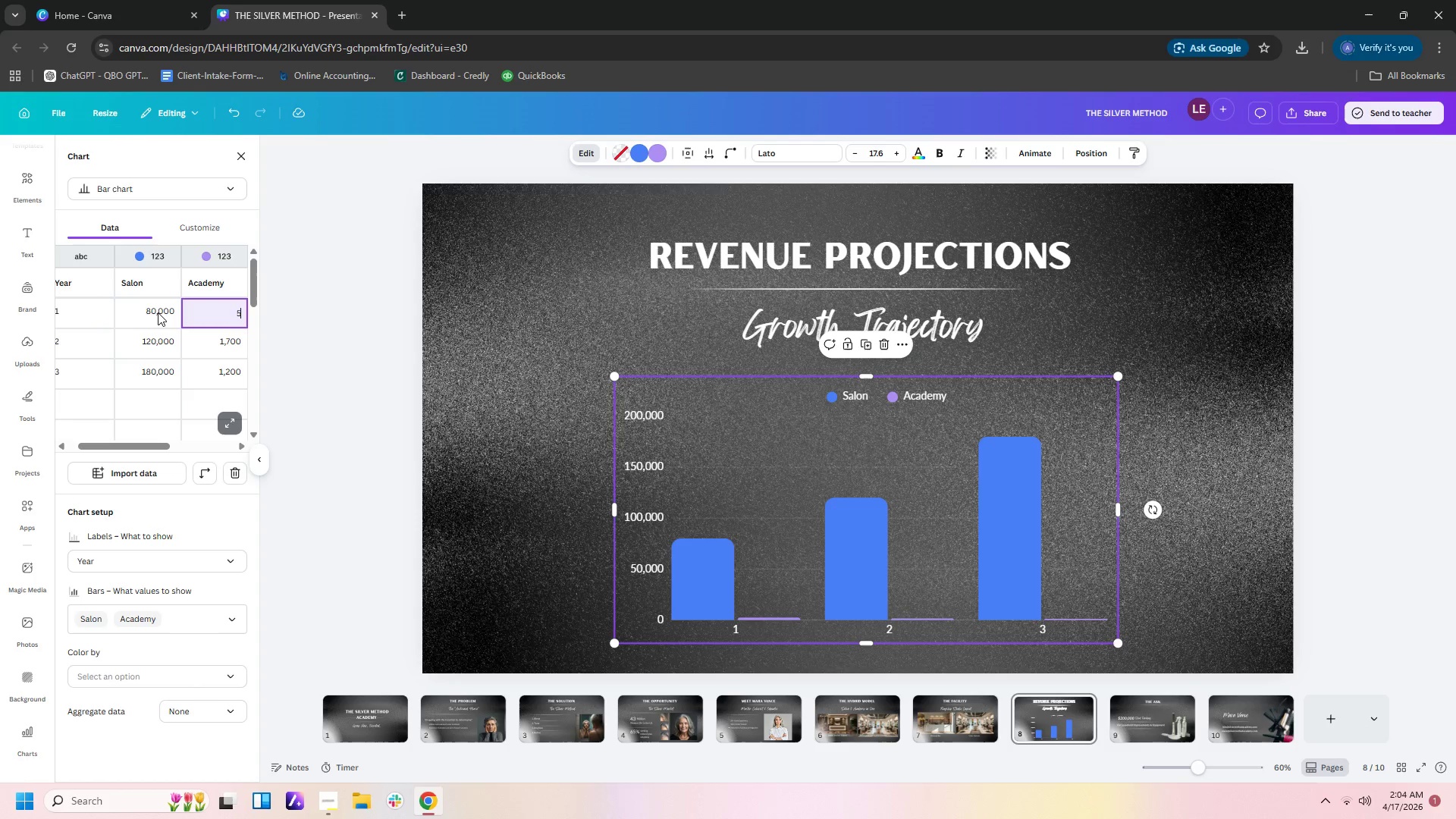 
key(Numpad0)
 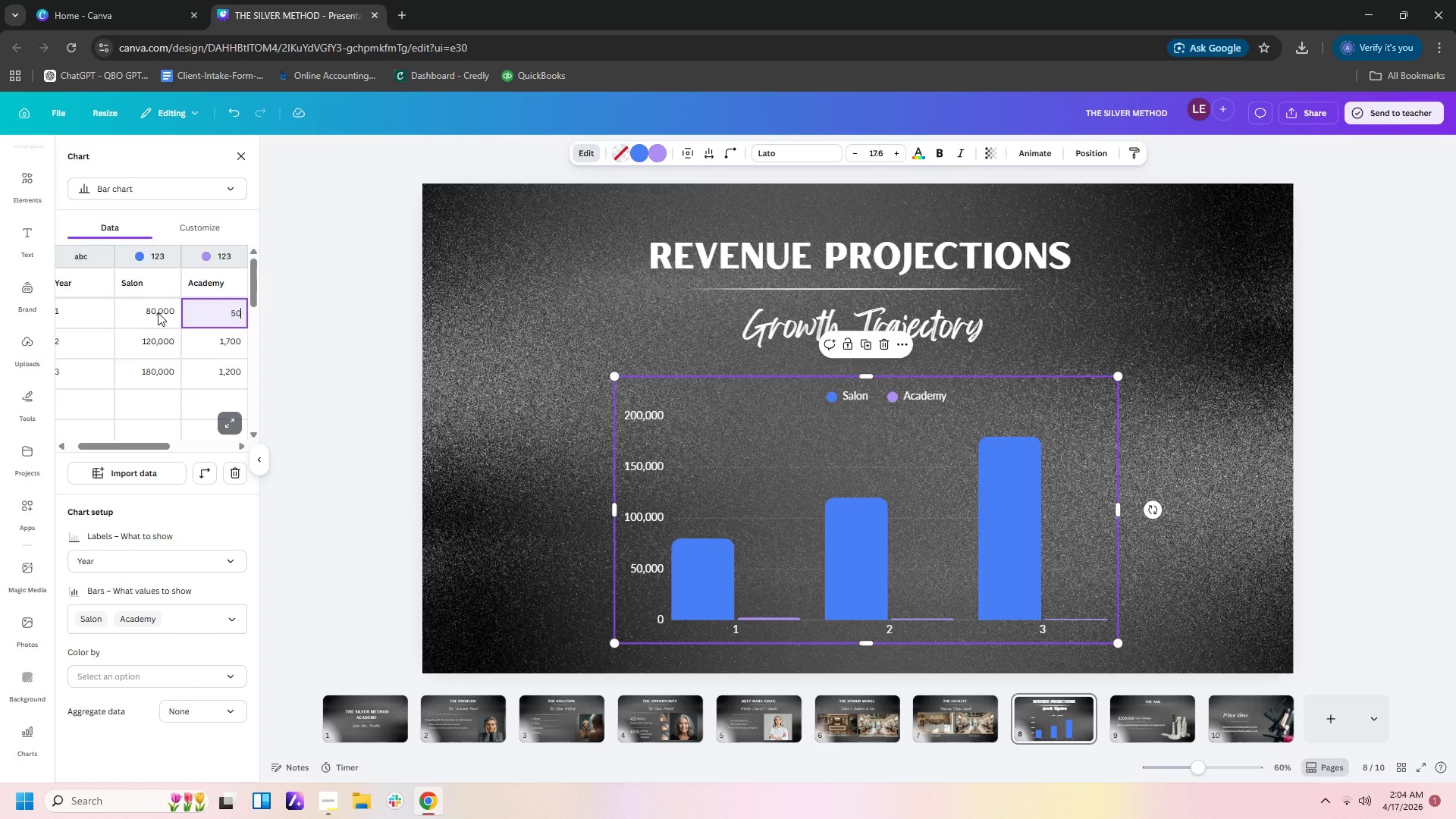 
key(Numpad0)
 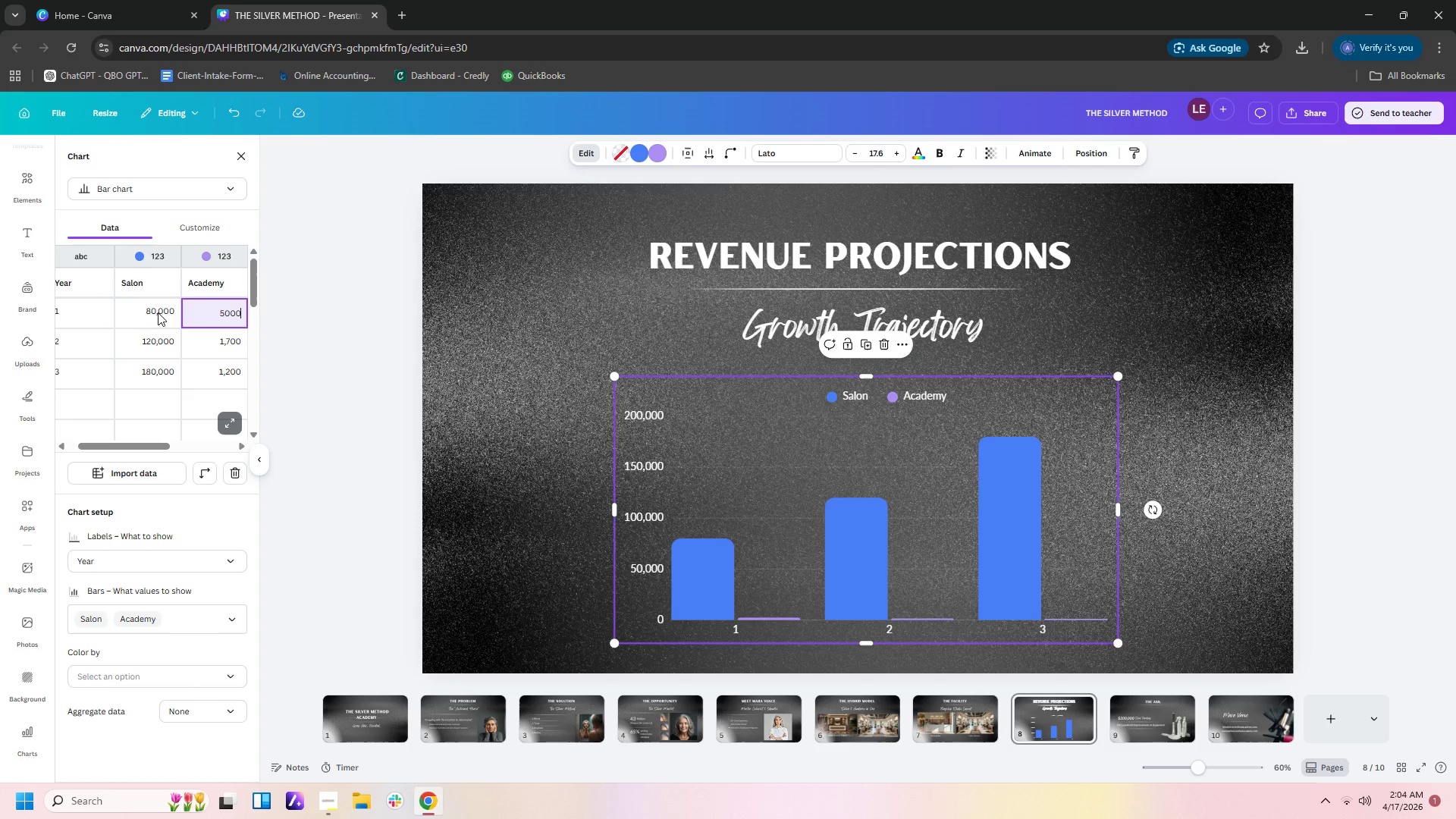 
key(Numpad0)
 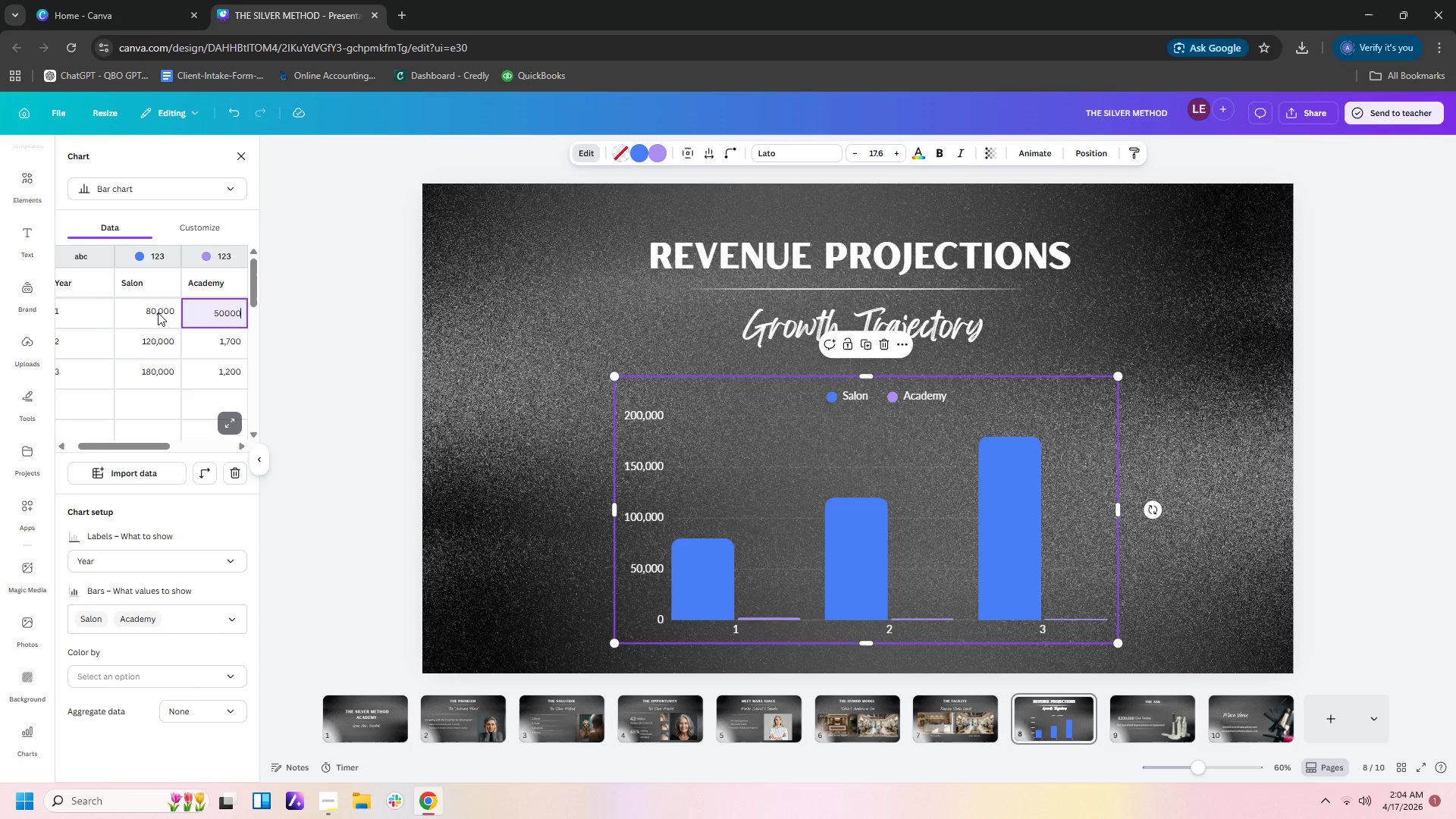 
key(Numpad0)
 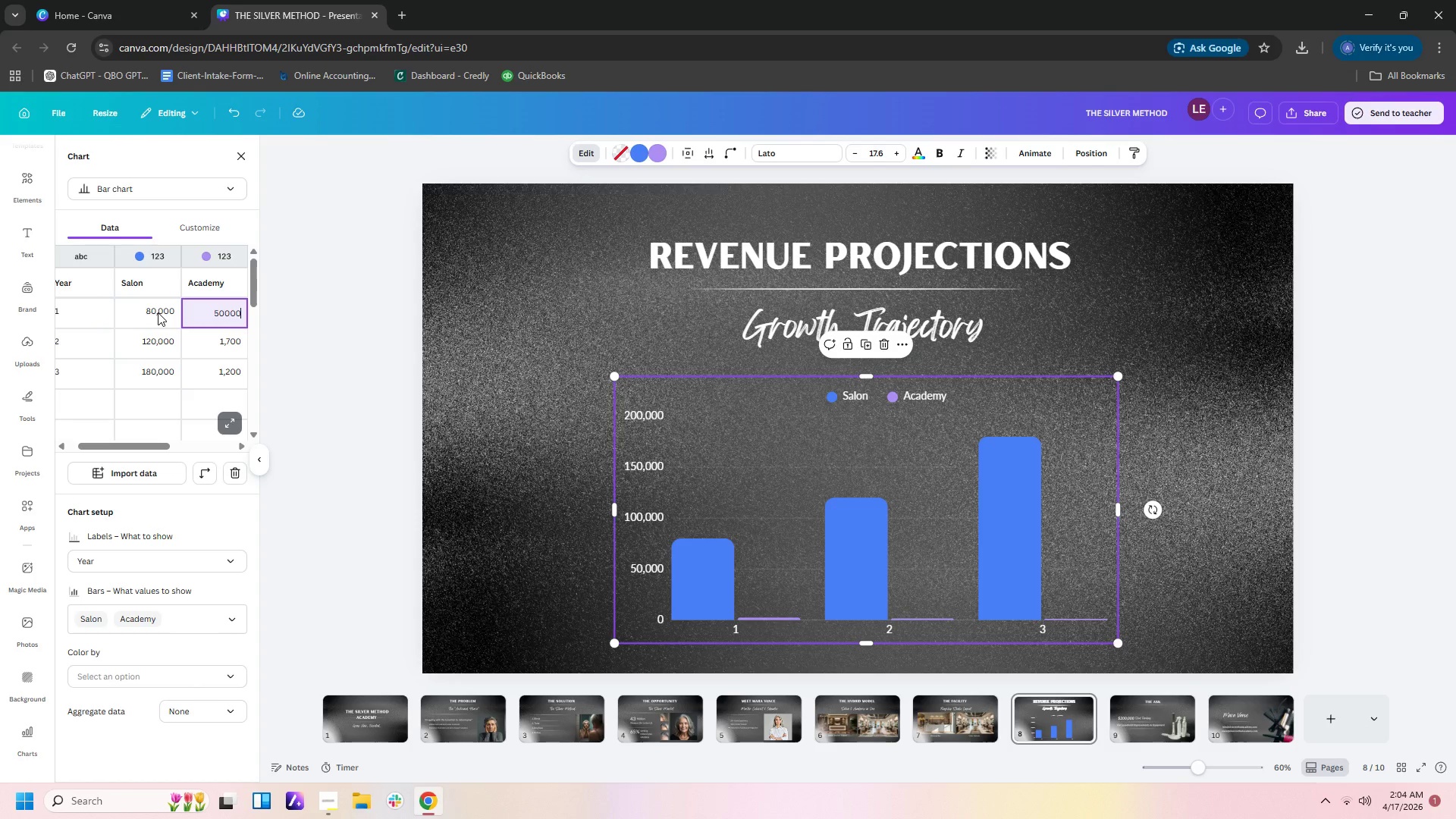 
key(ArrowDown)
 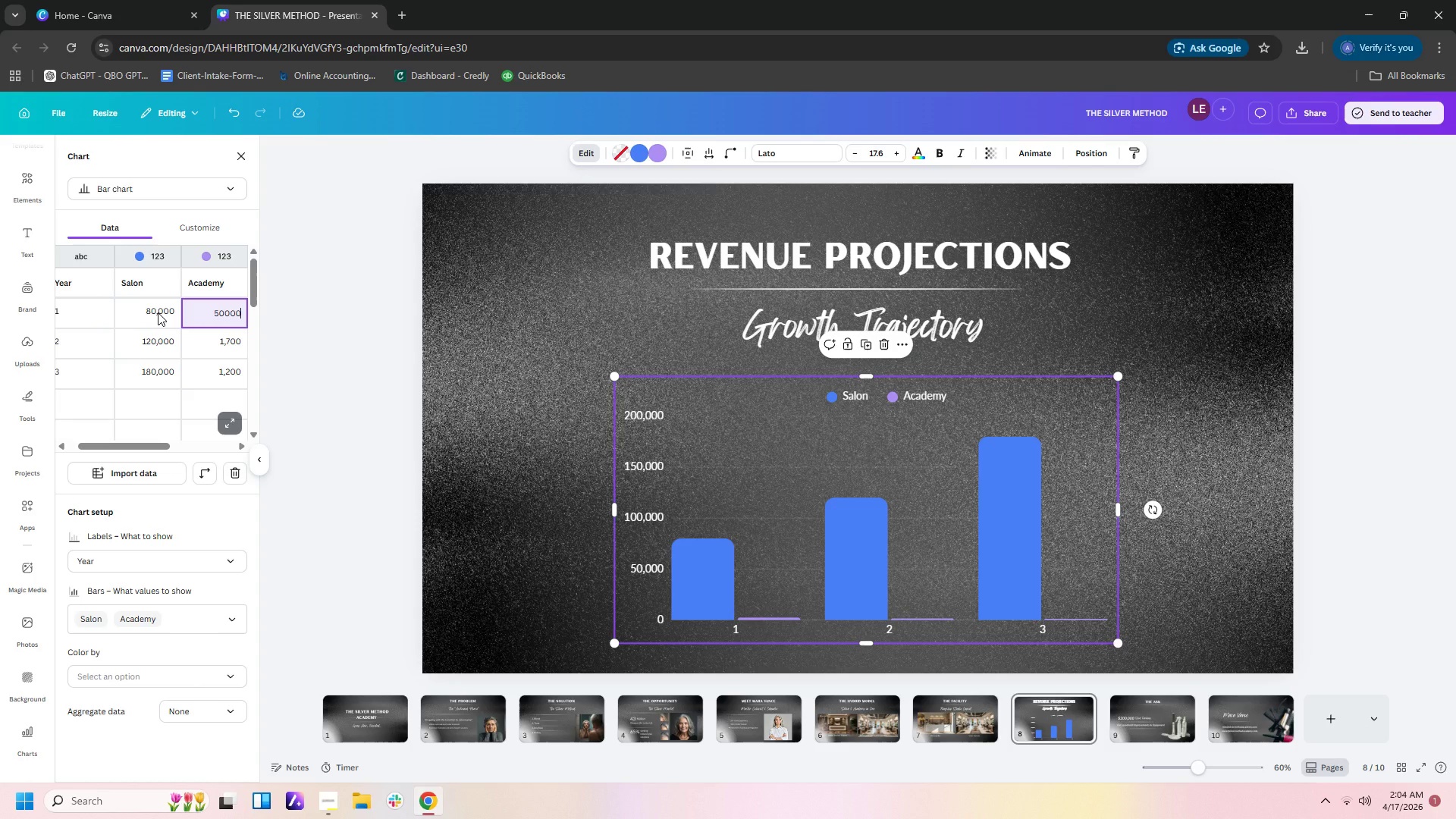 
key(Enter)
 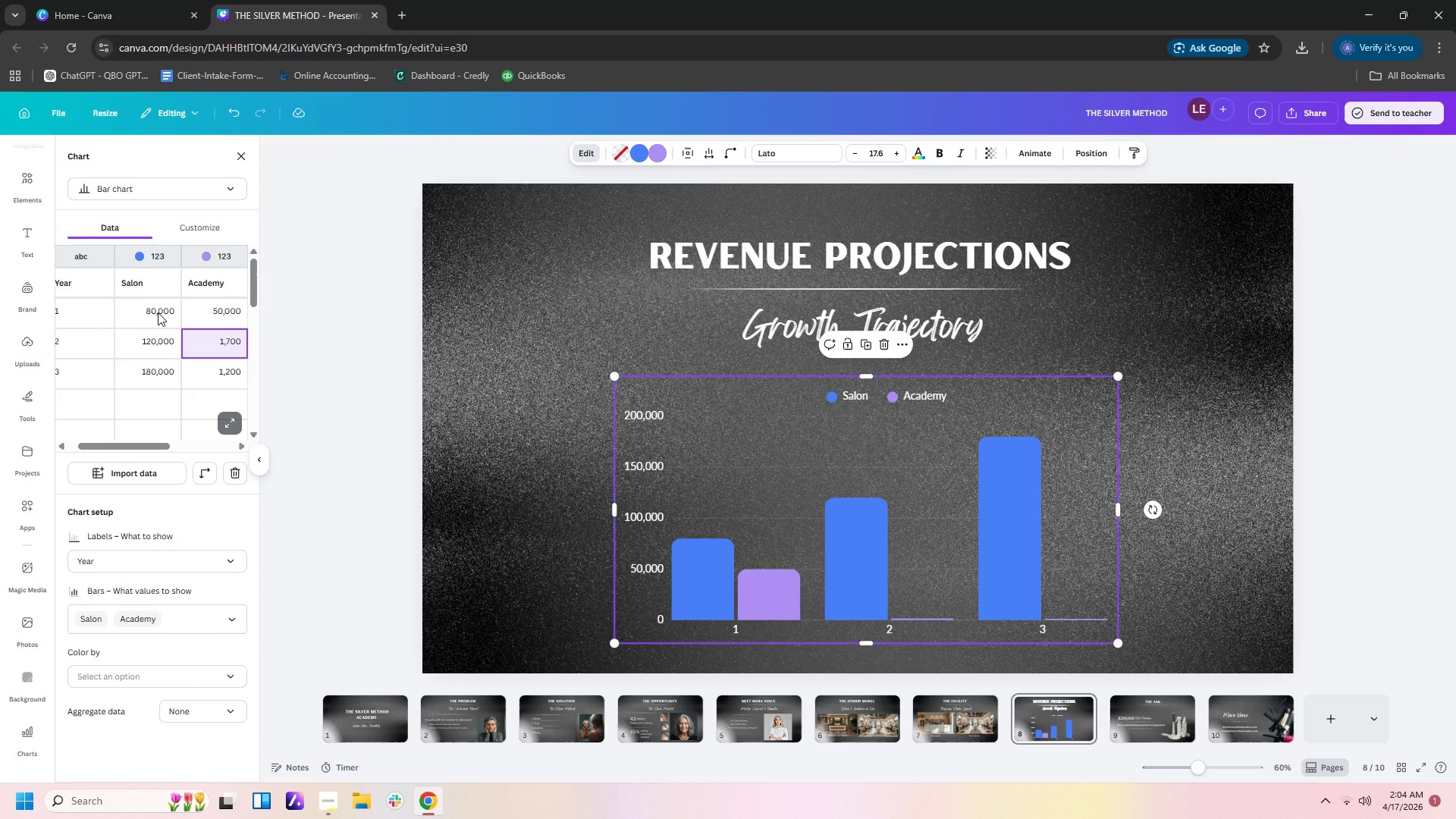 
key(Numpad1)
 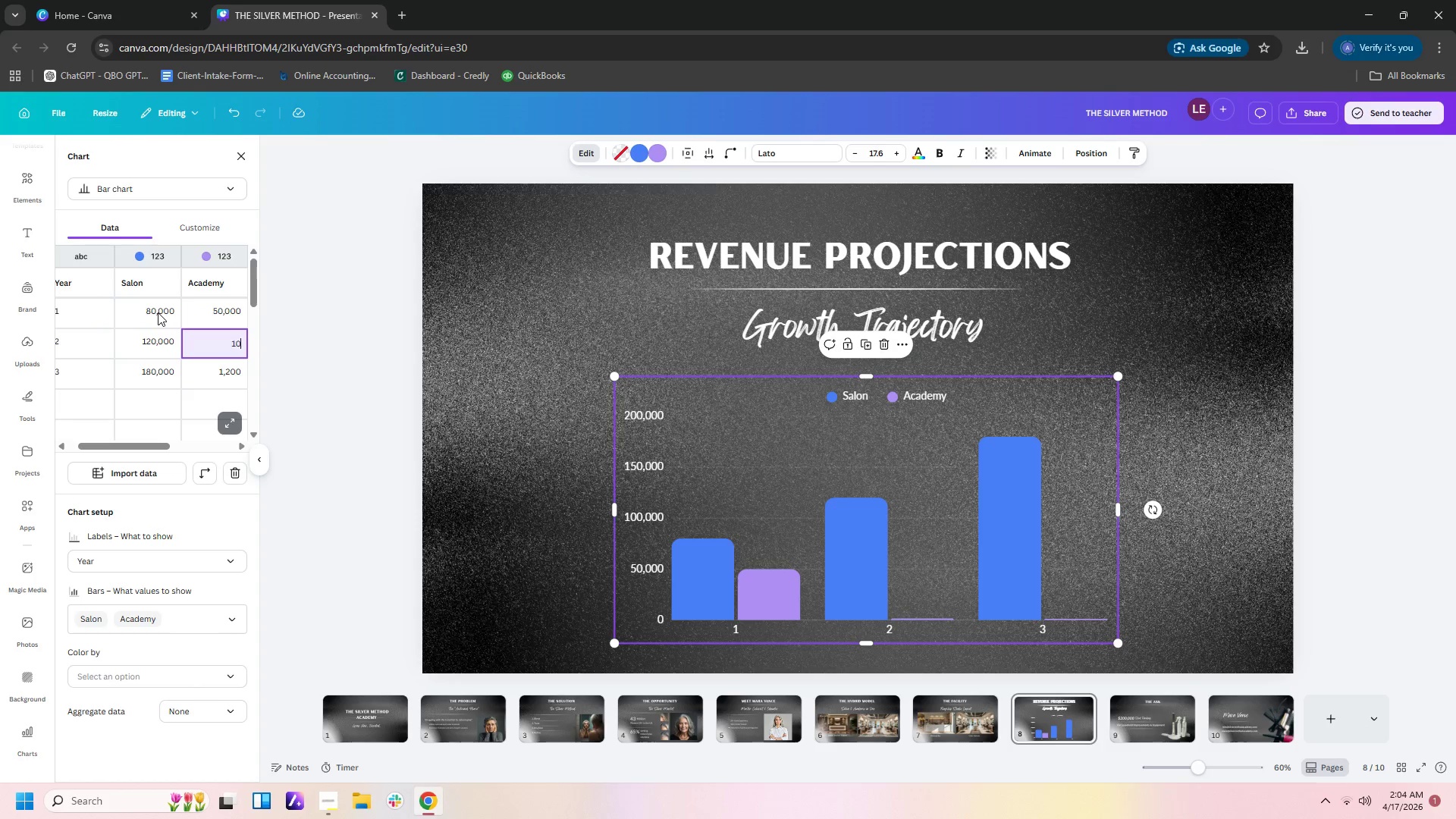 
key(Numpad0)
 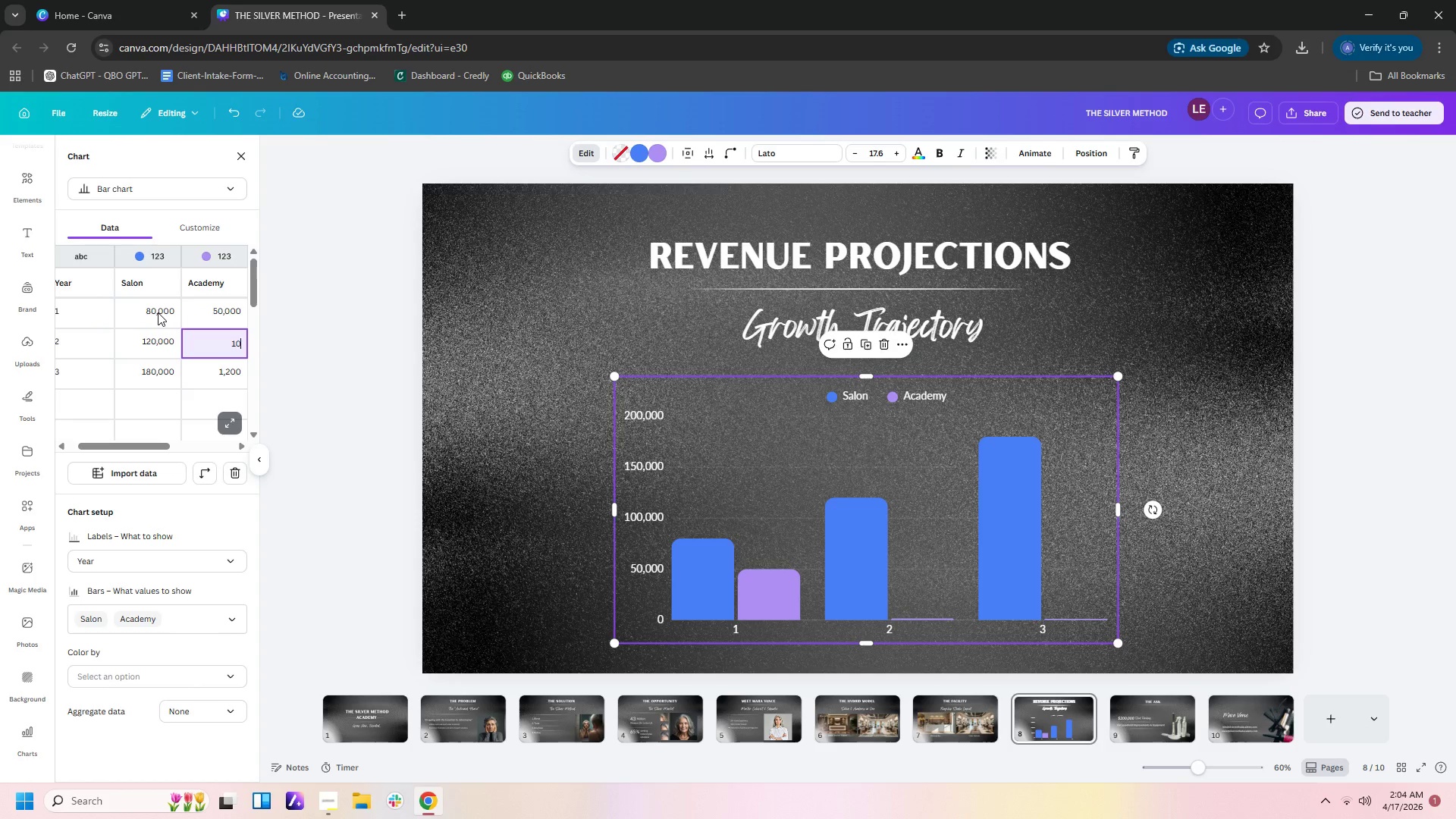 
key(Numpad0)
 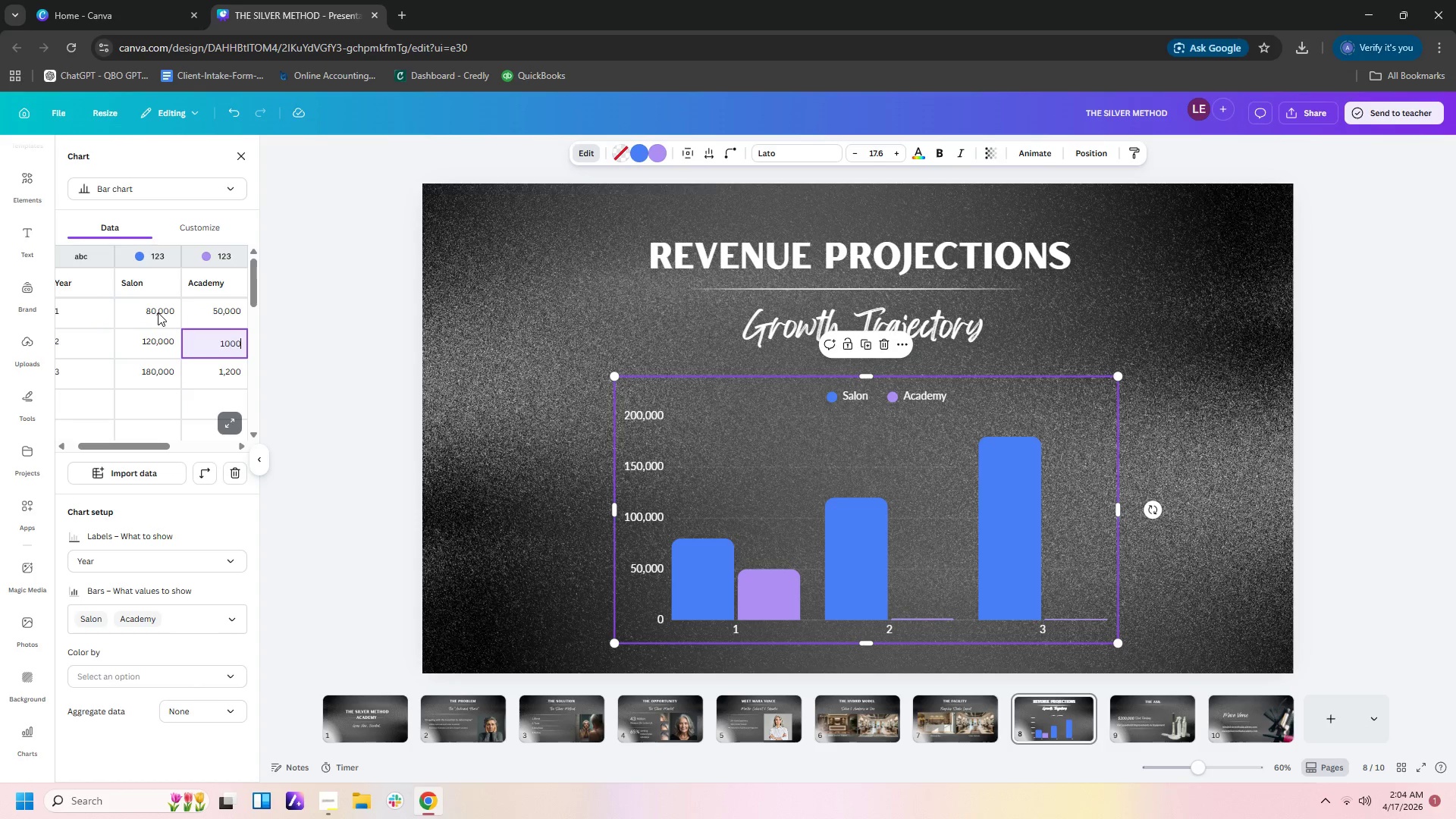 
key(Numpad0)
 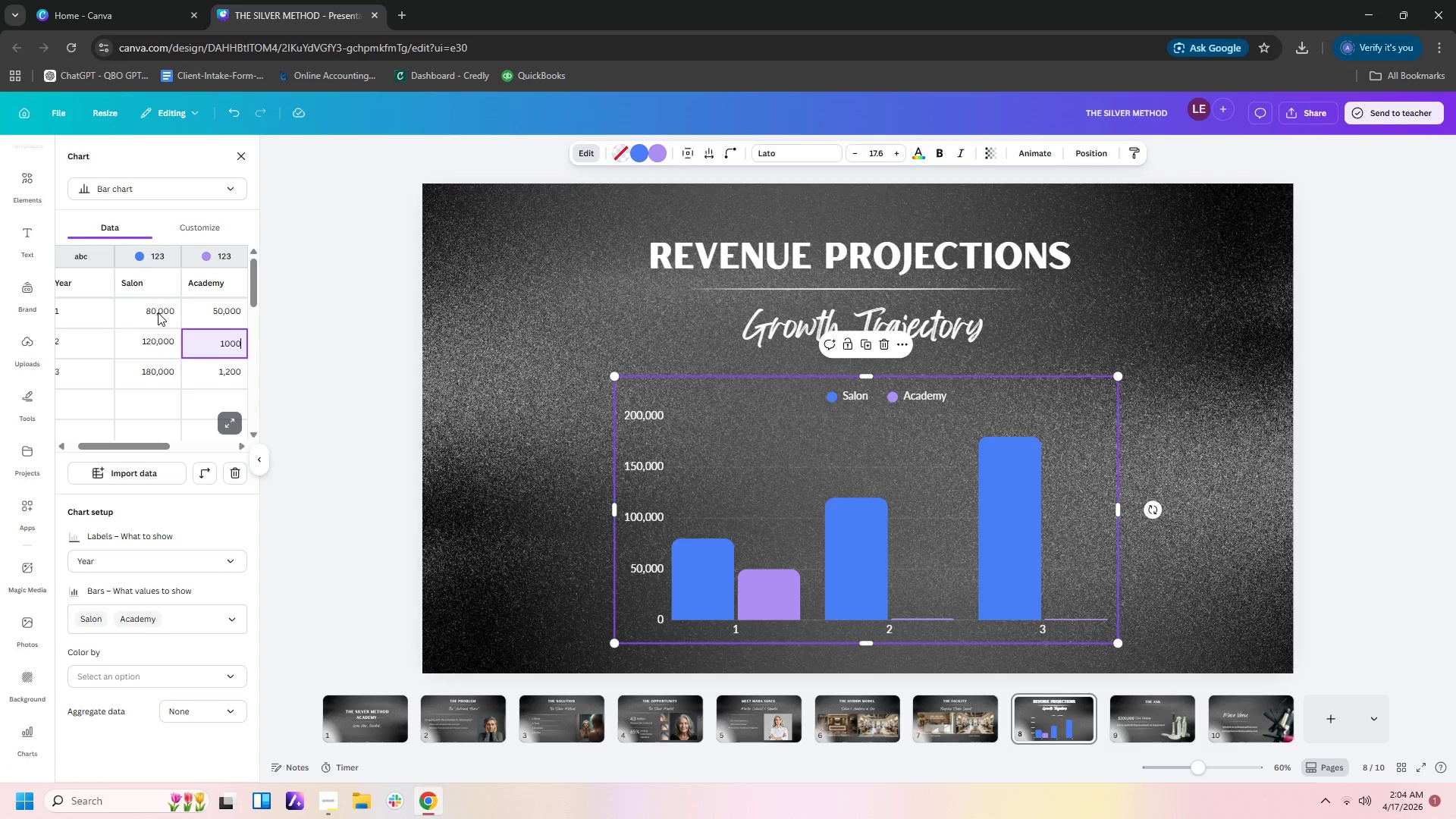 
key(Numpad0)
 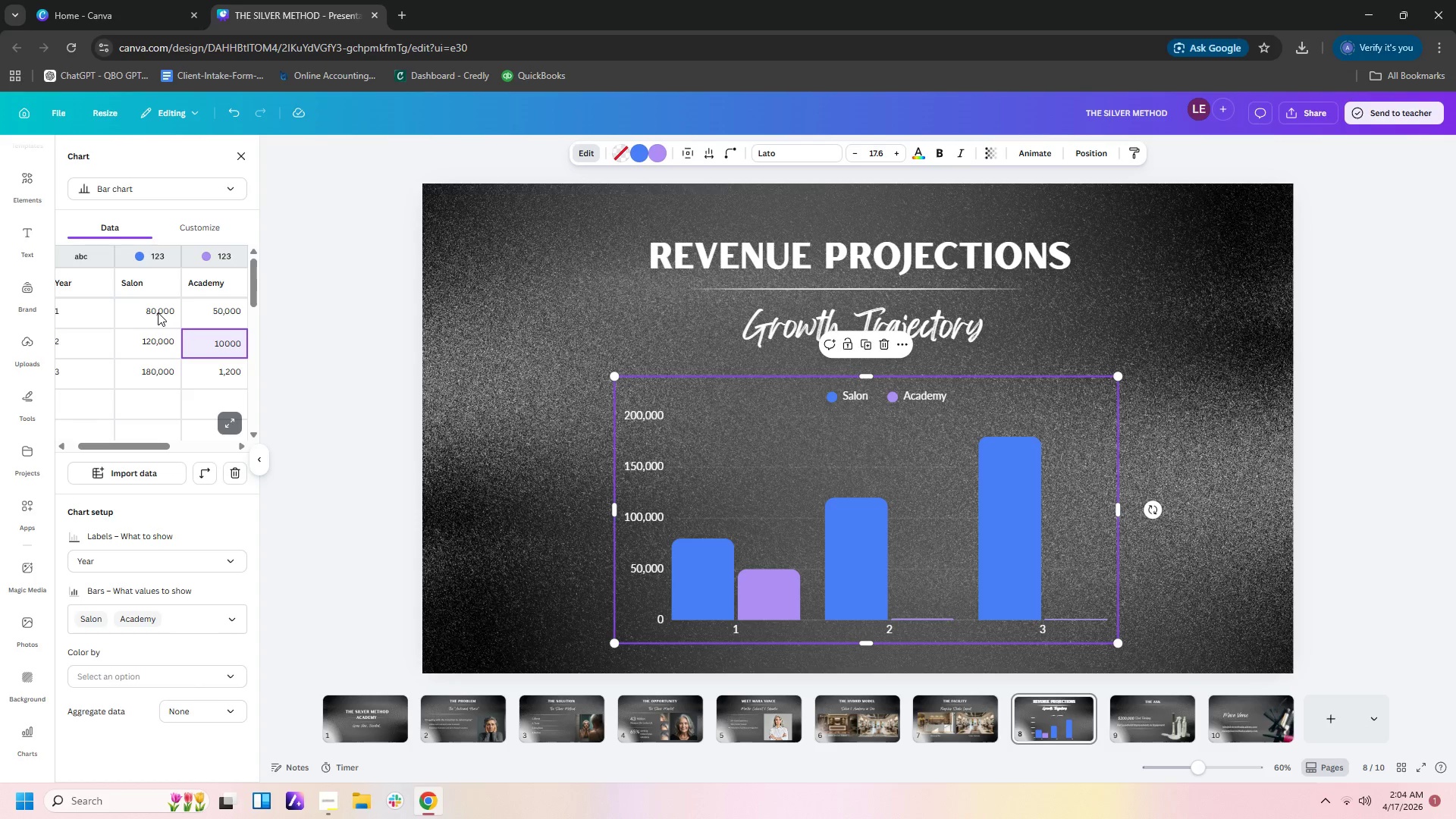 
key(Numpad0)
 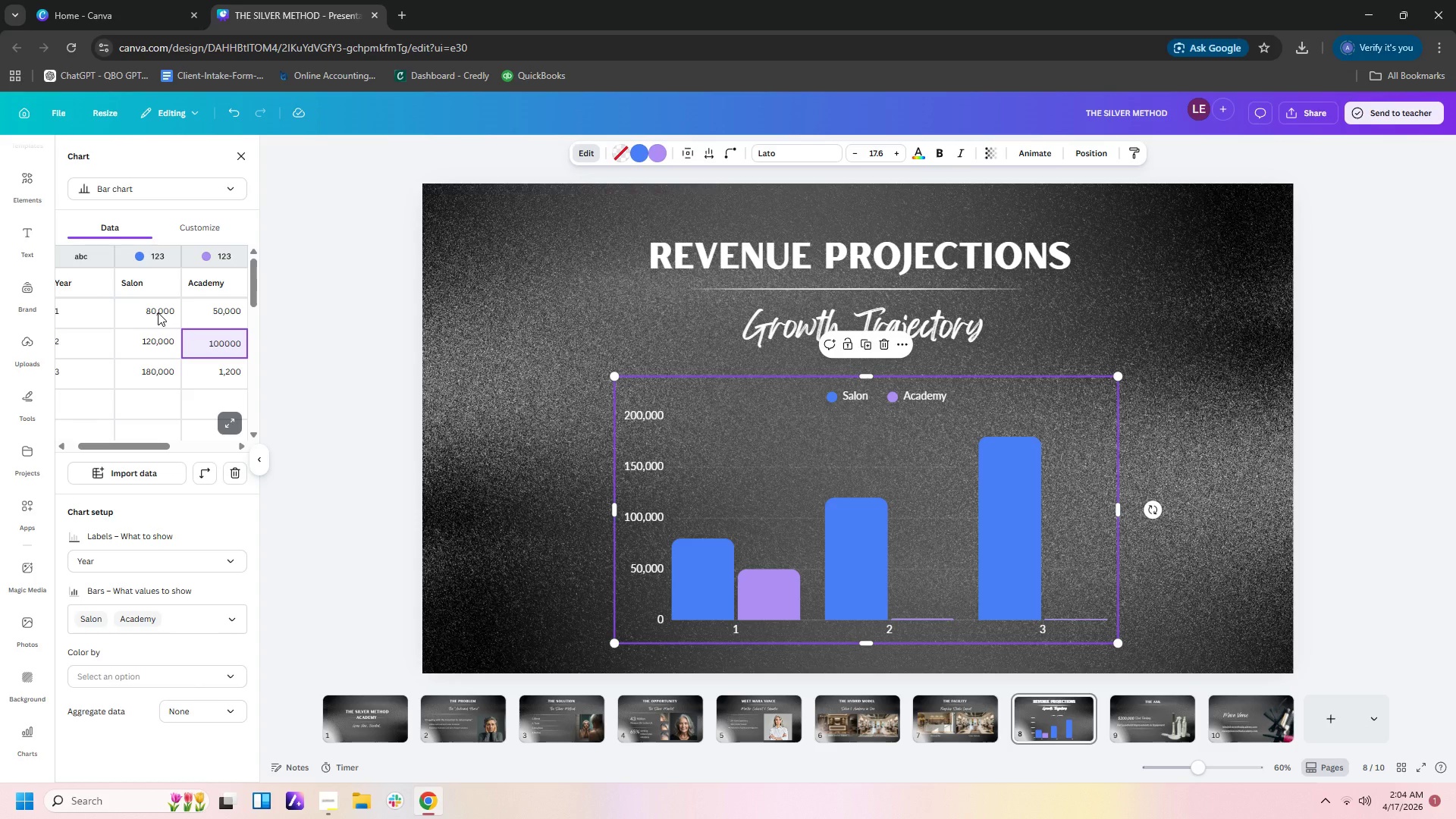 
key(Enter)
 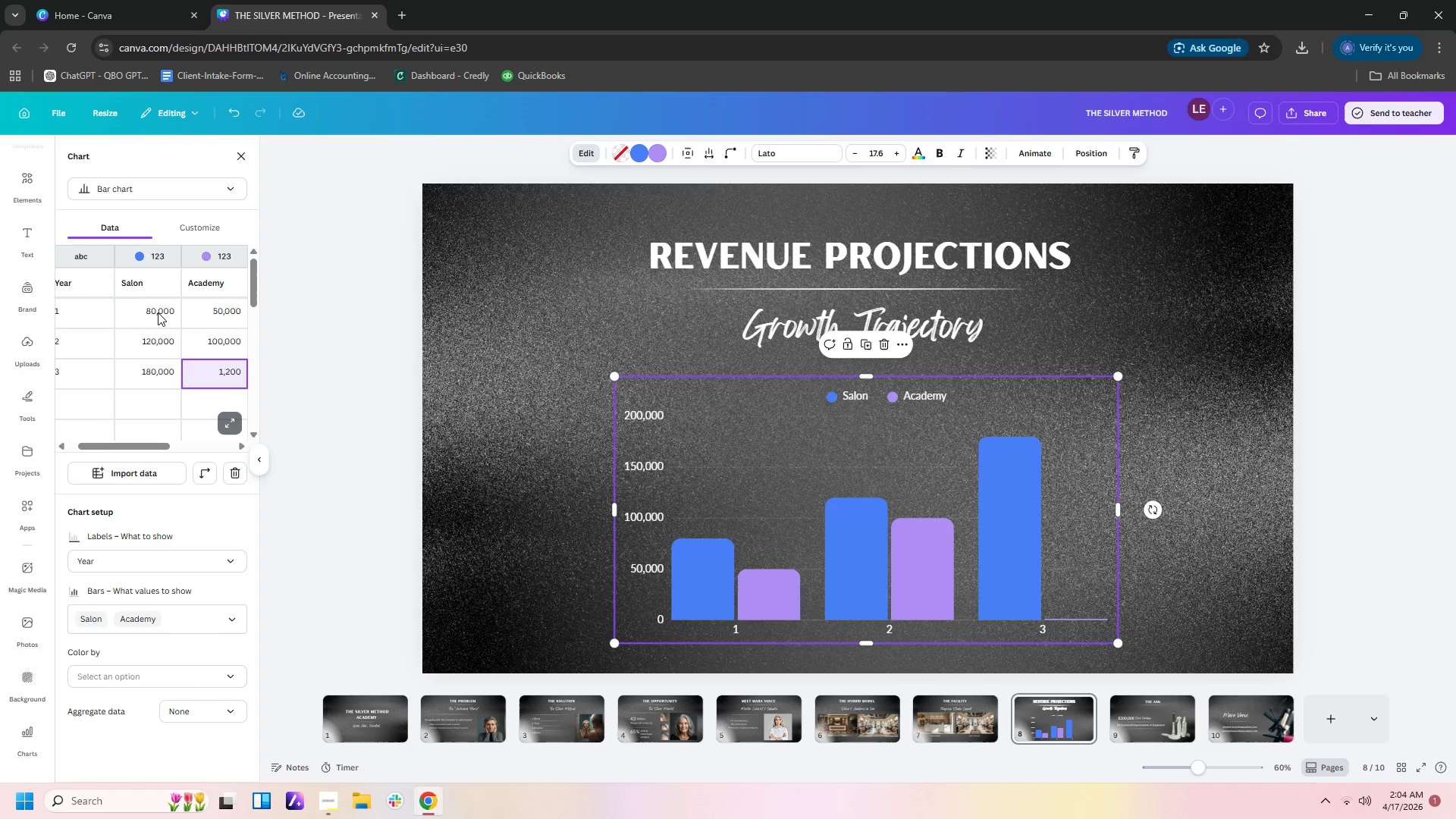 
key(Numpad1)
 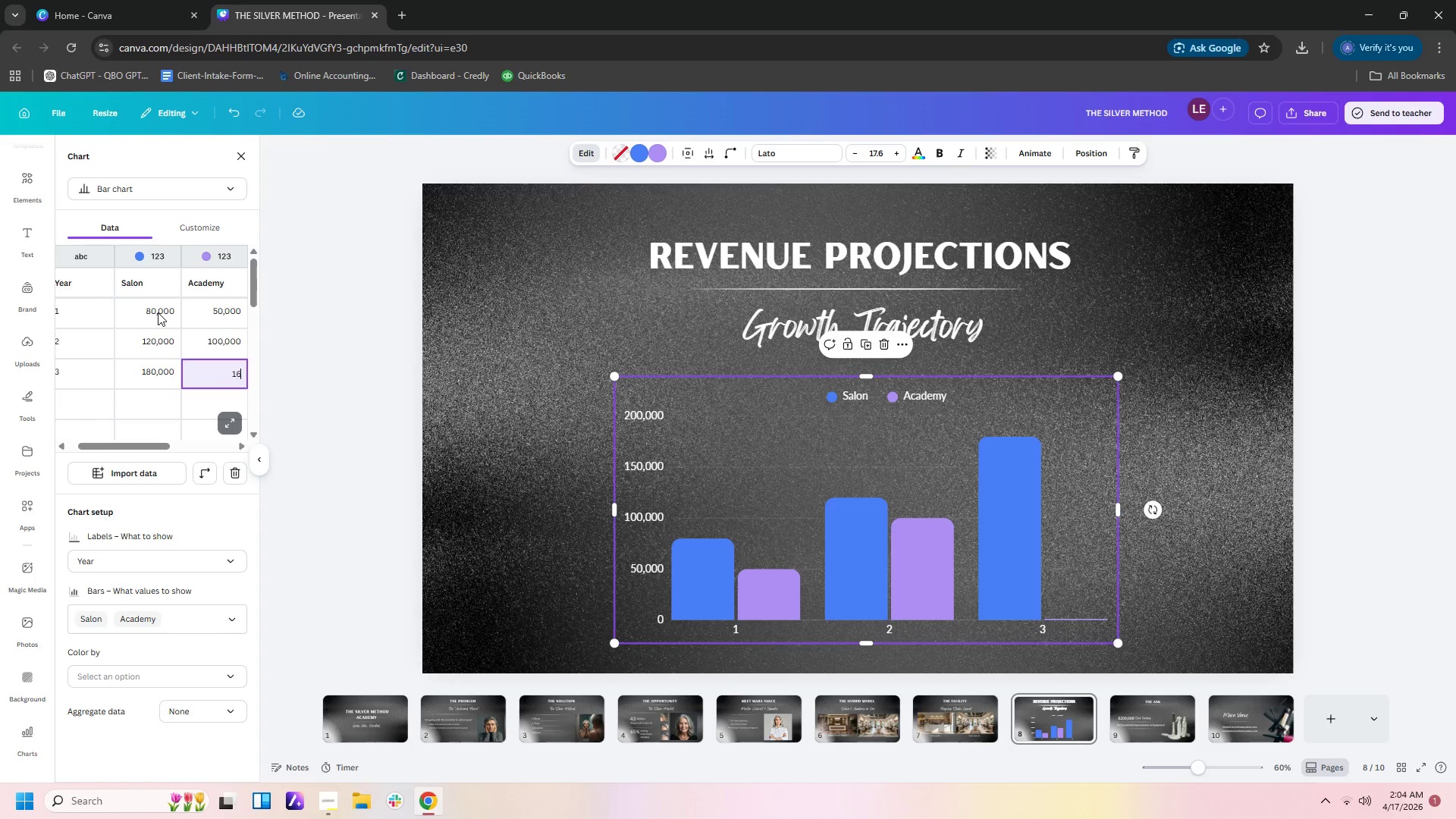 
key(Numpad6)
 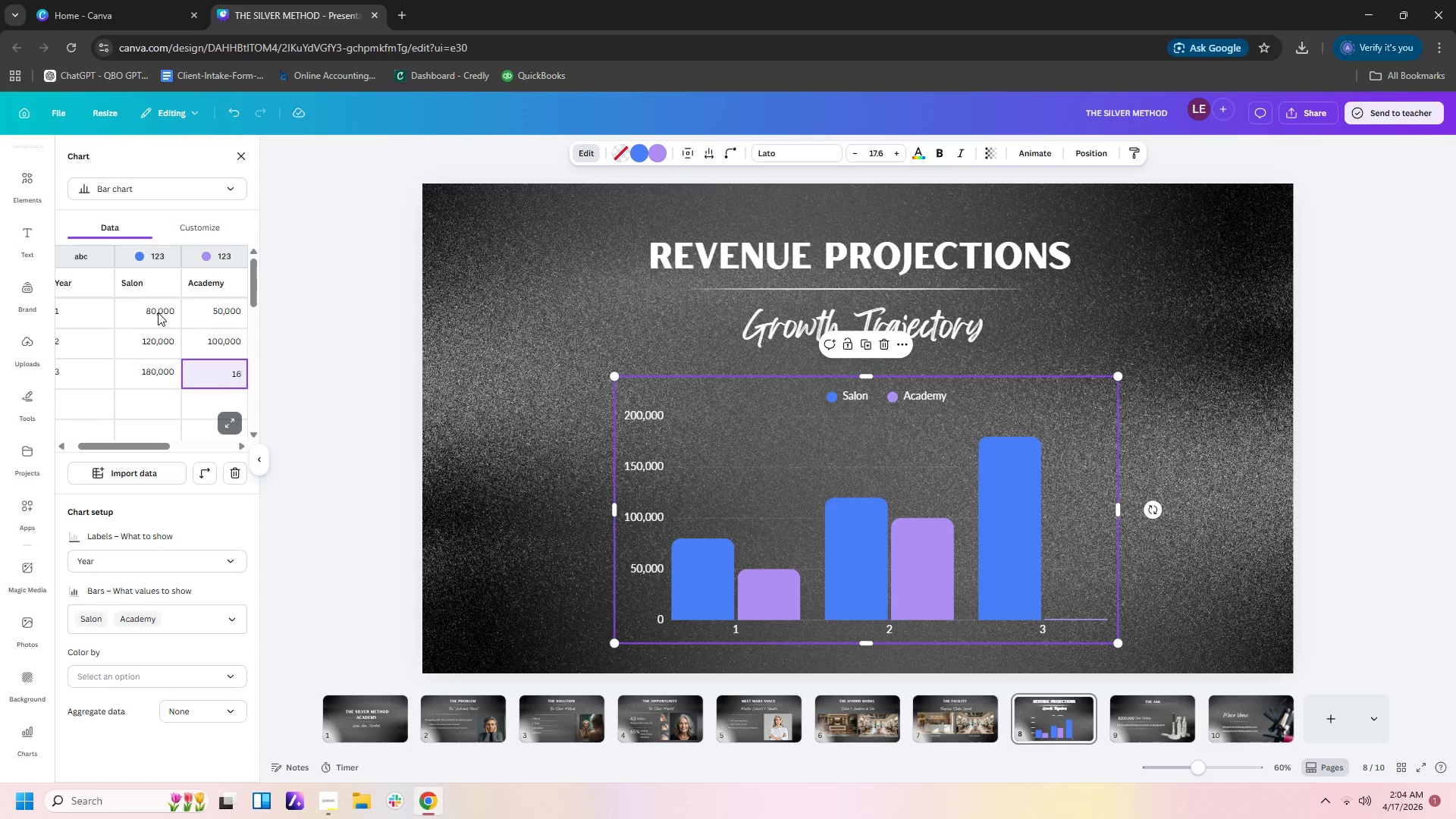 
key(Numpad0)
 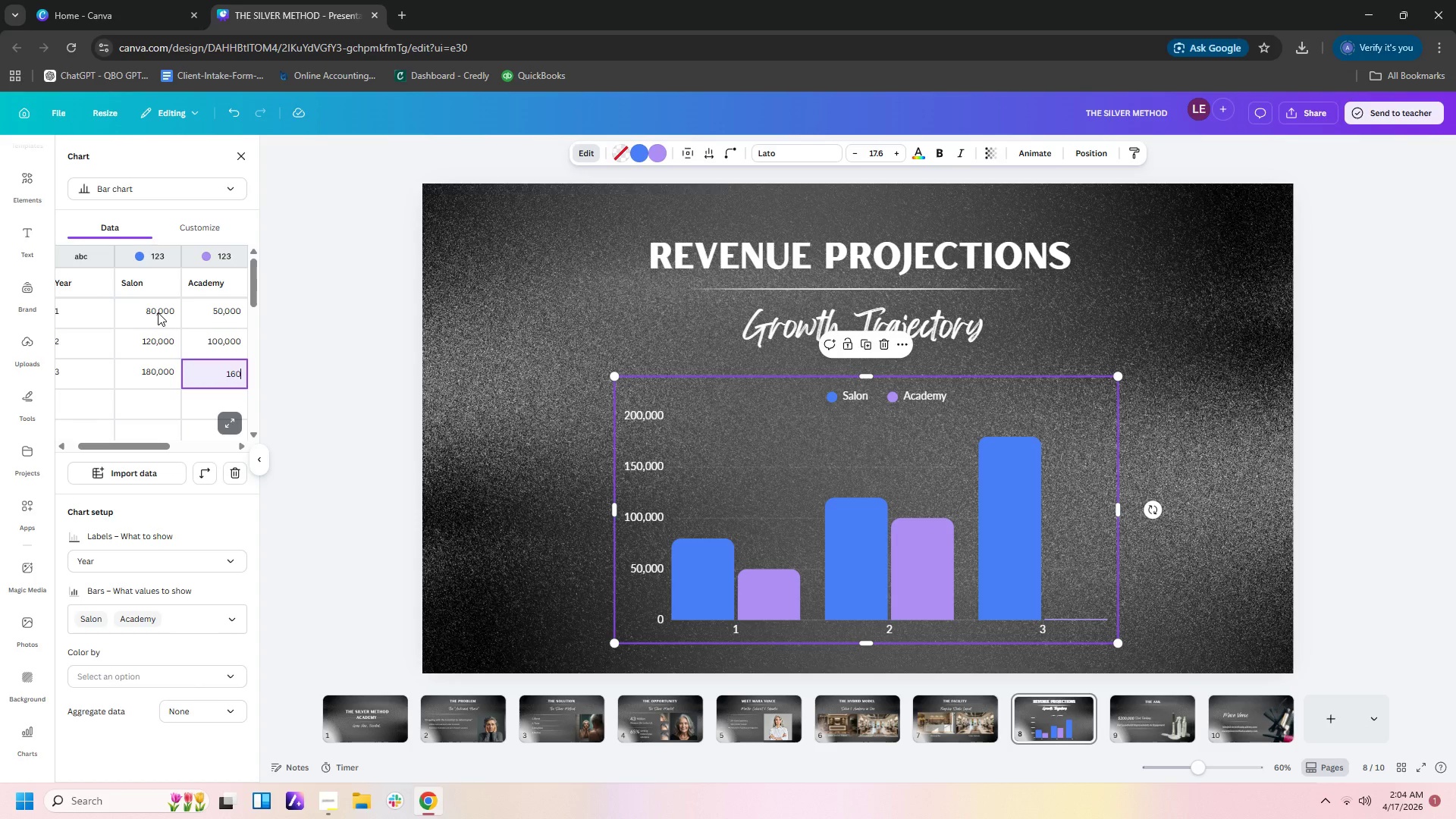 
key(Numpad0)
 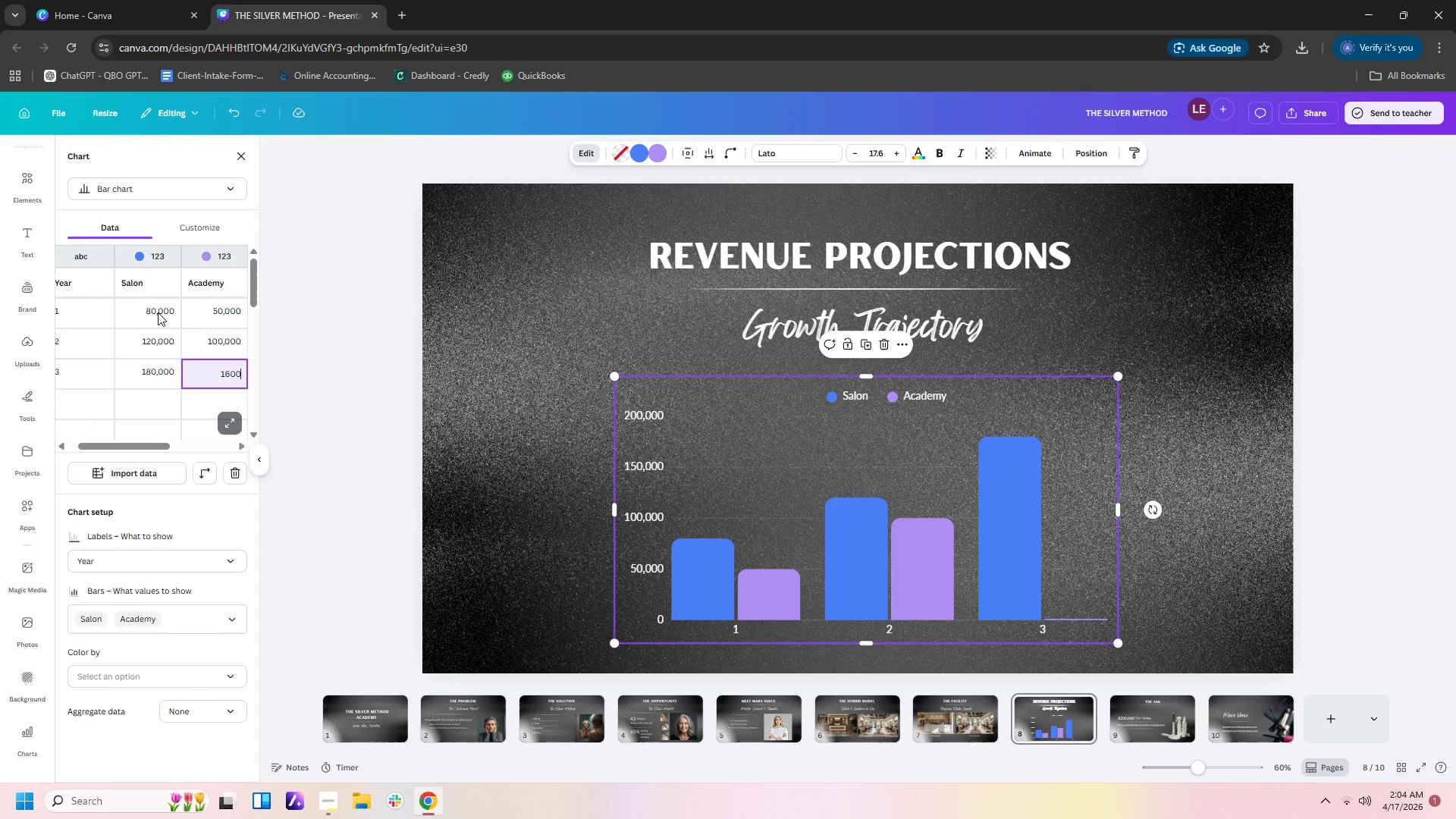 
key(Numpad0)
 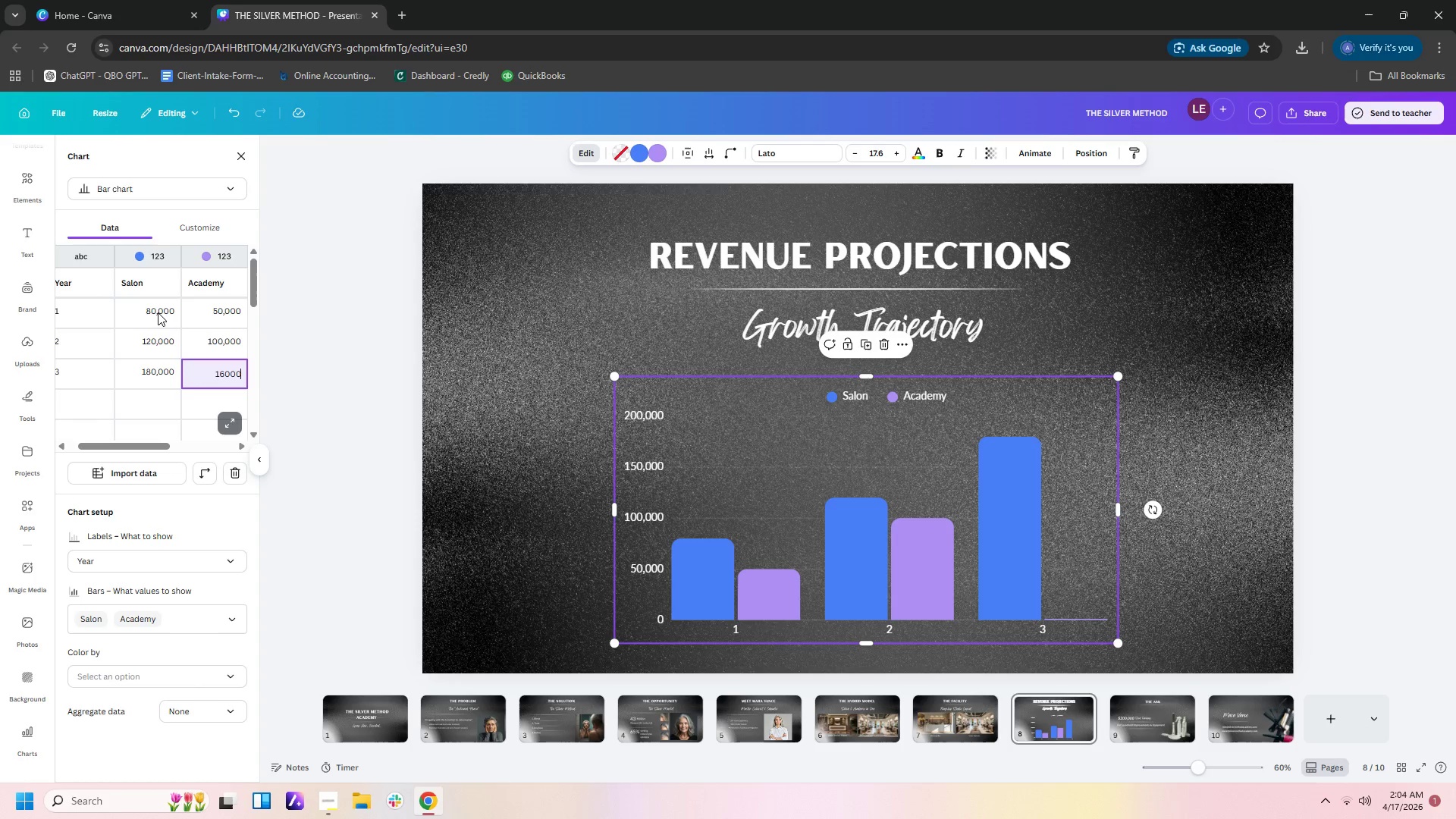 
key(Numpad0)
 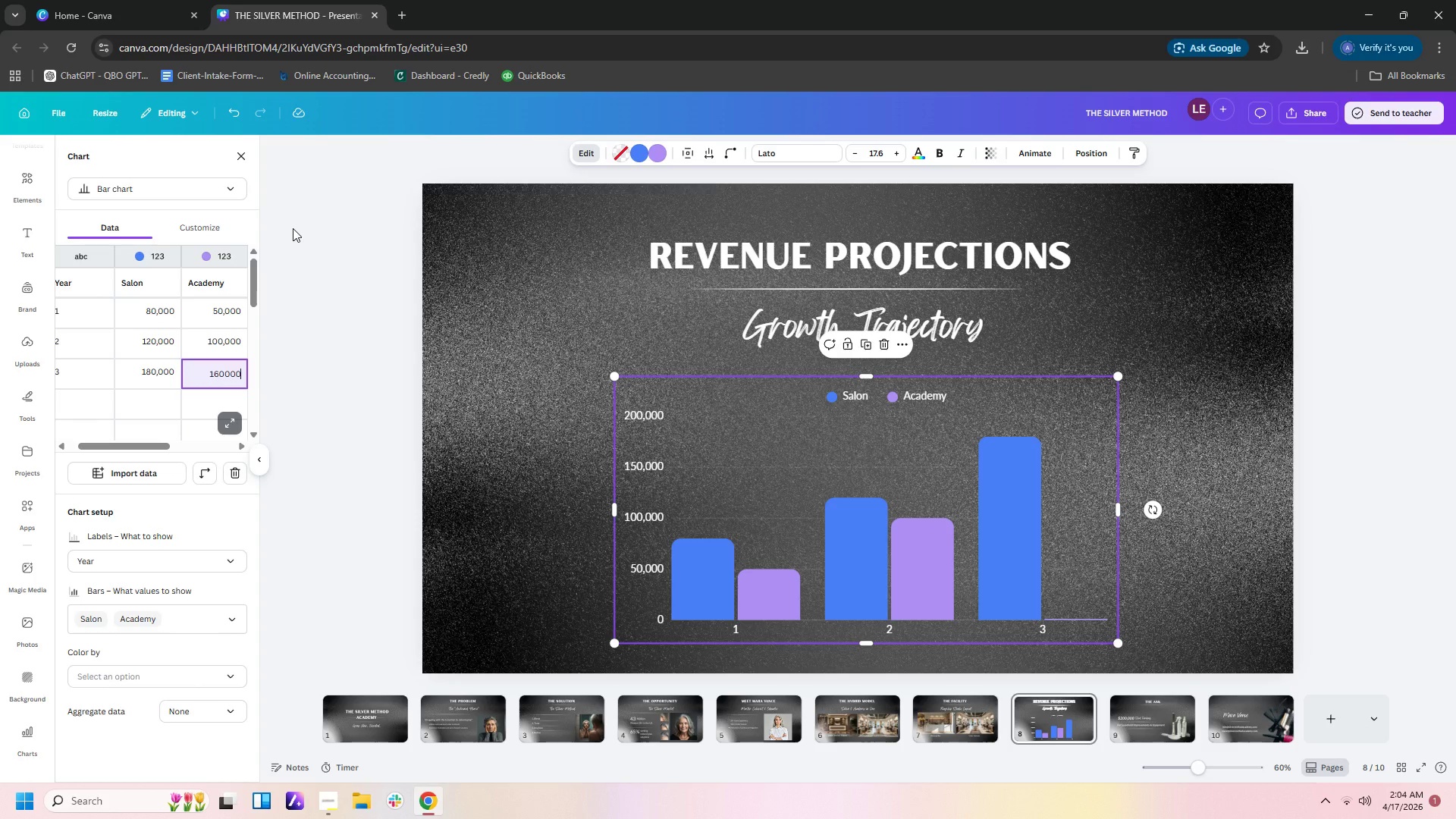 
key(ArrowDown)
 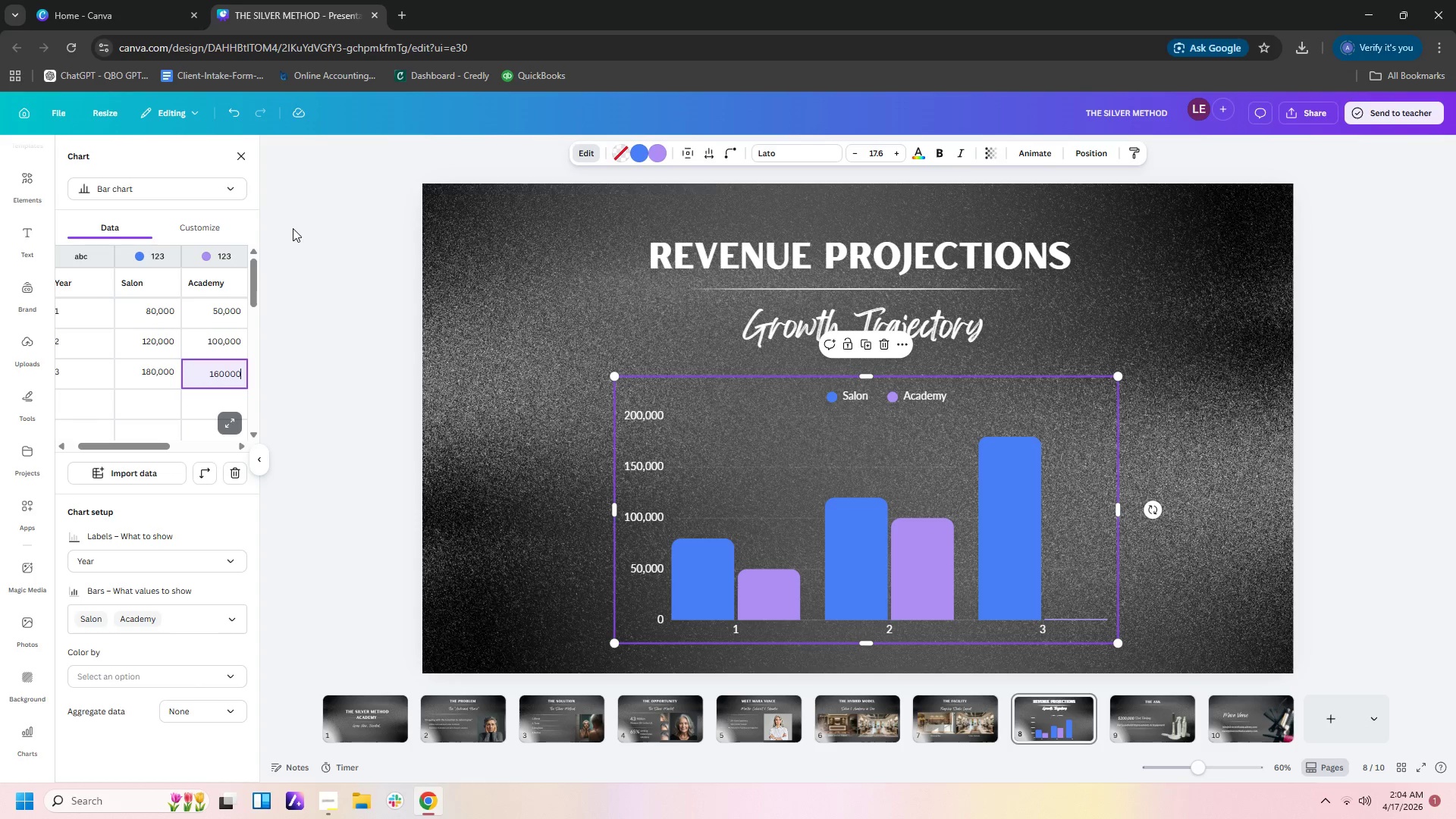 
key(ArrowLeft)
 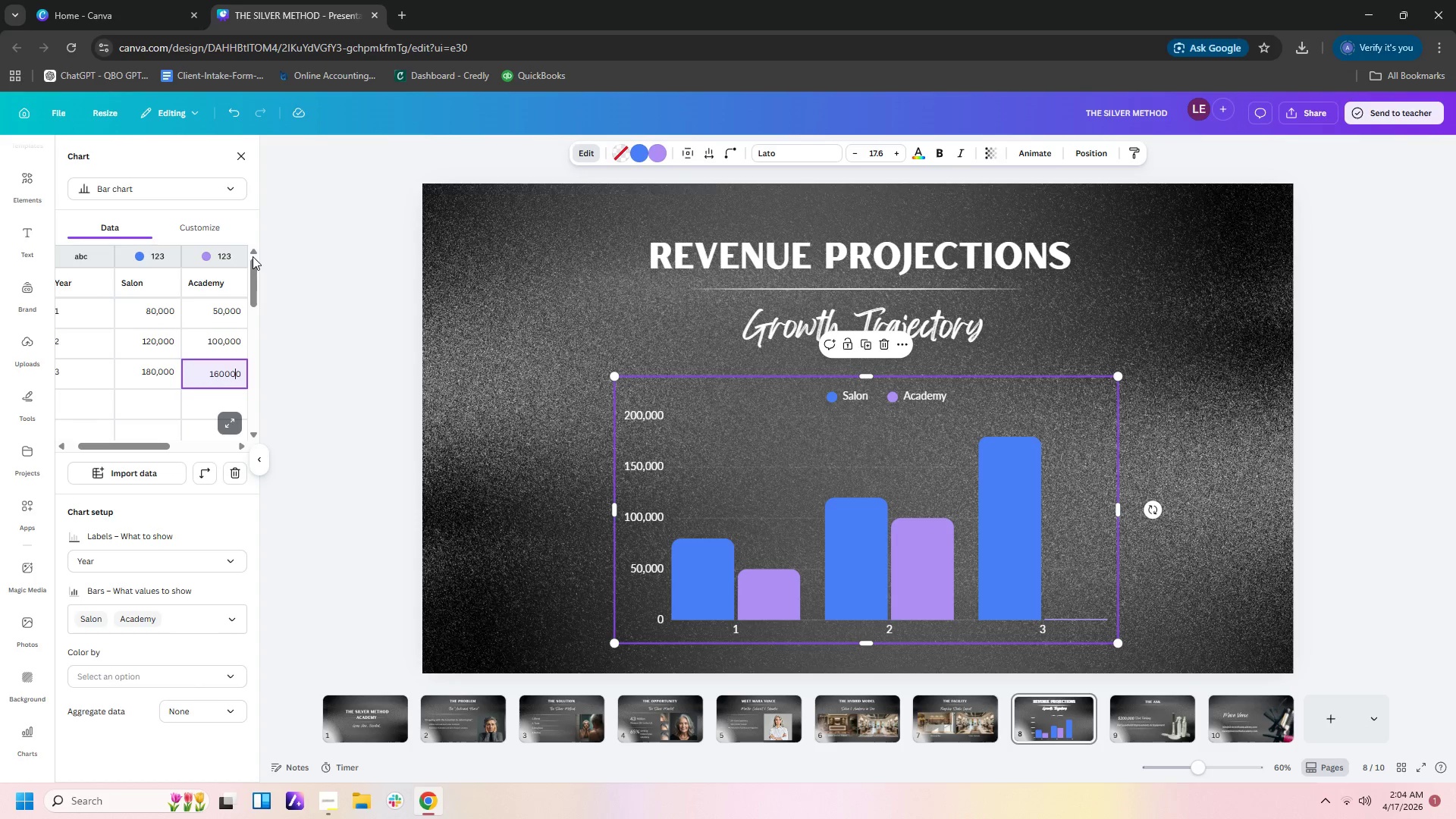 
key(Enter)
 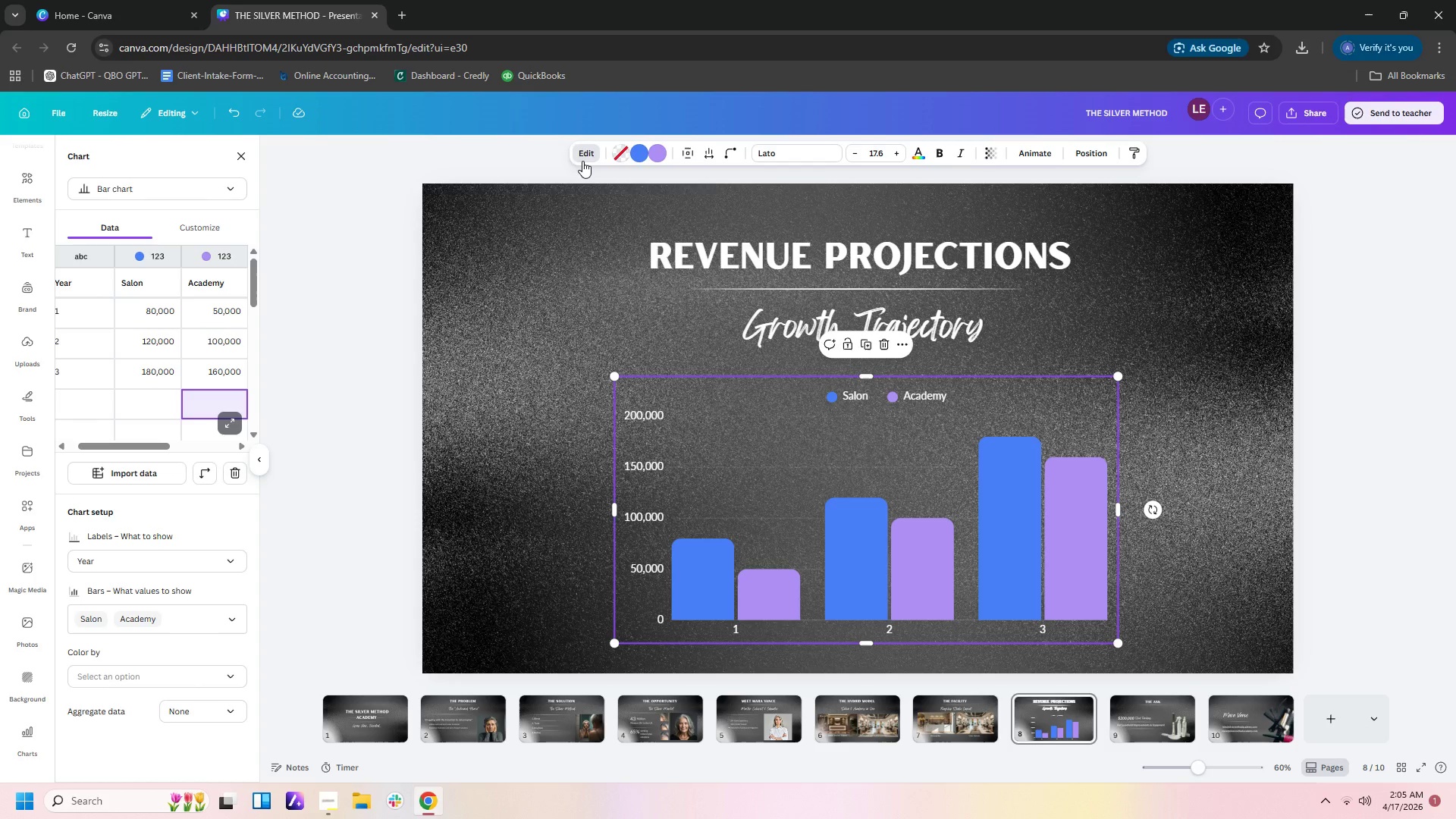 
left_click([641, 158])
 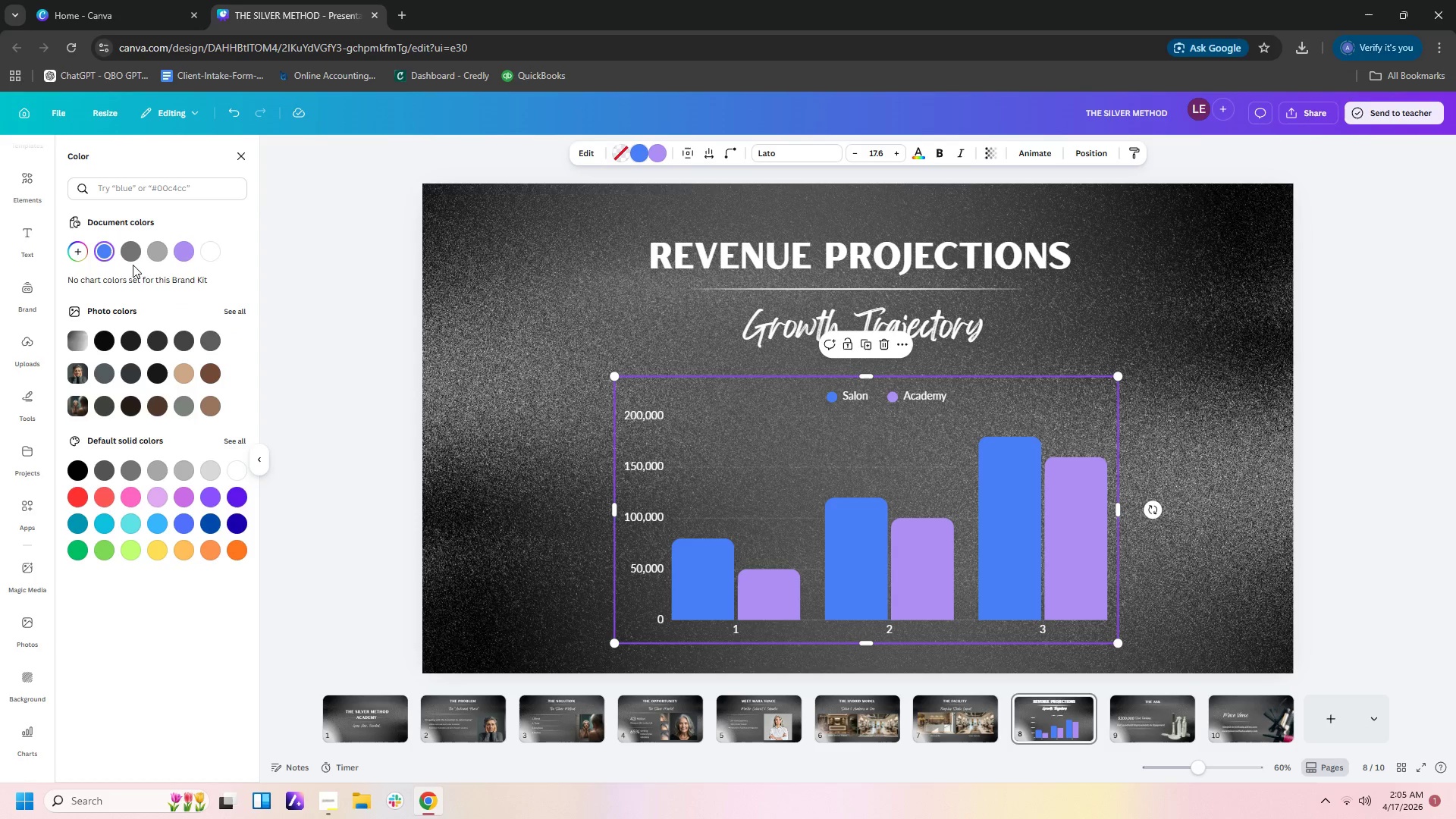 
left_click([136, 251])
 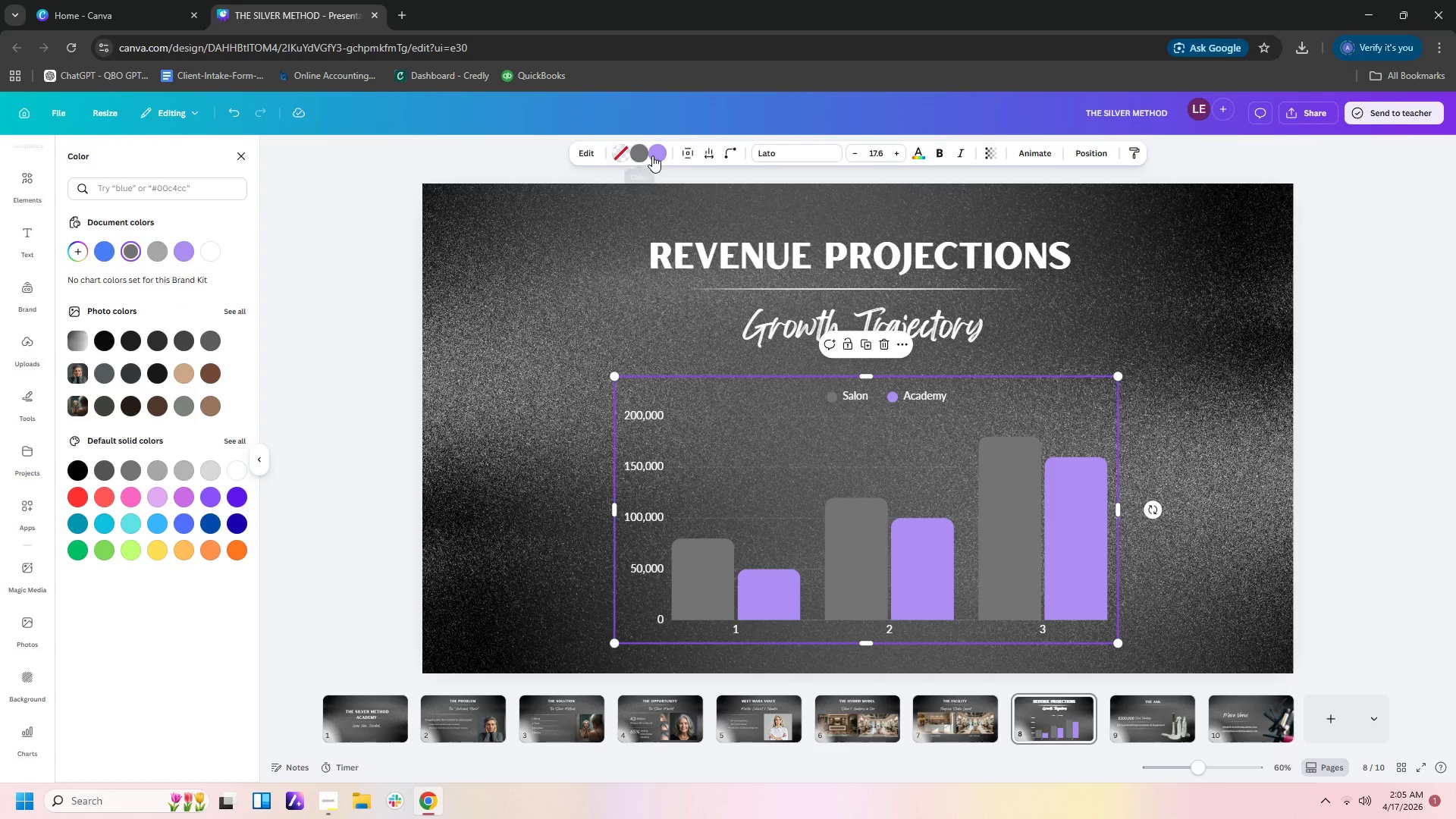 
left_click([655, 155])
 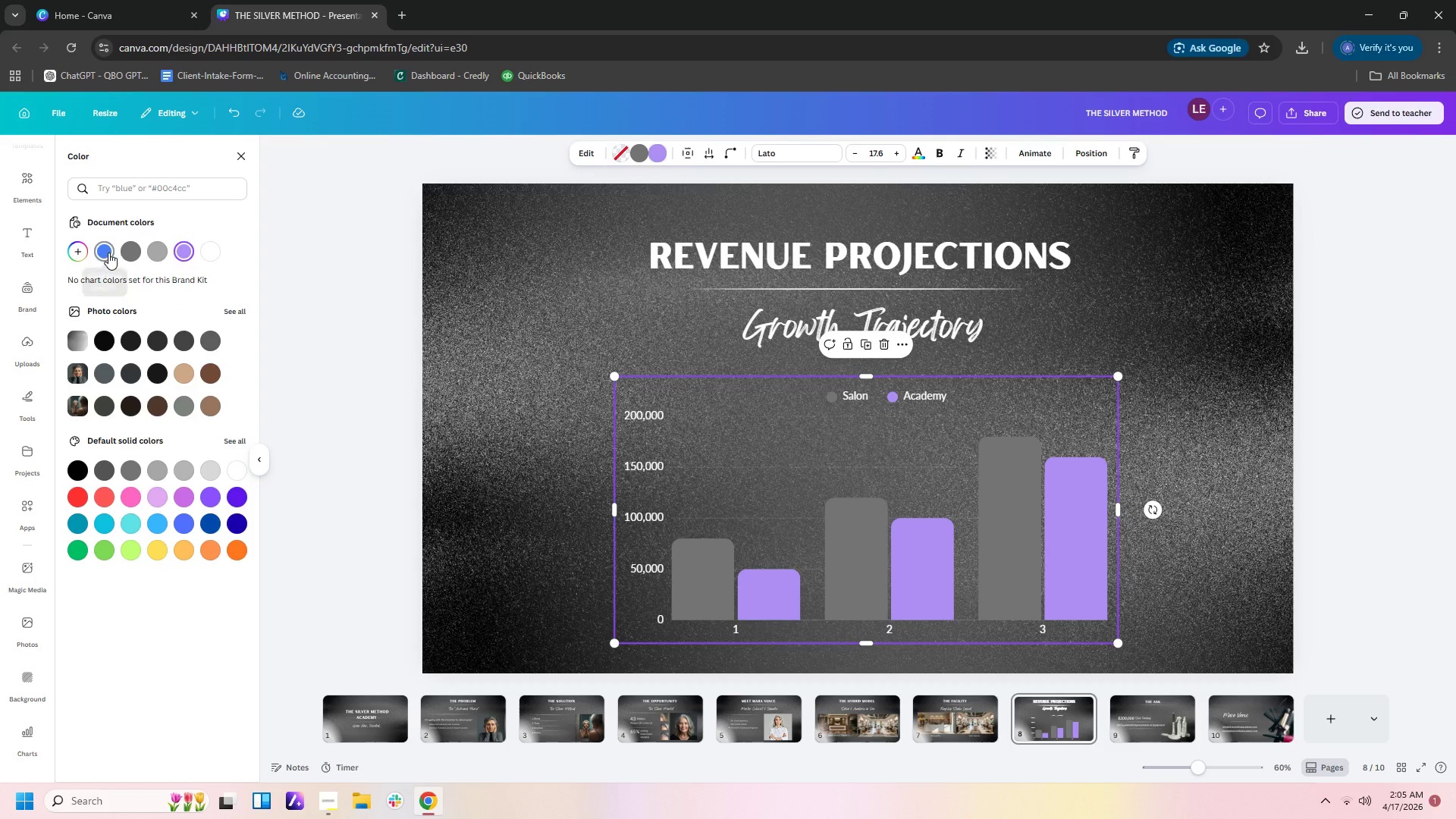 
left_click([216, 347])
 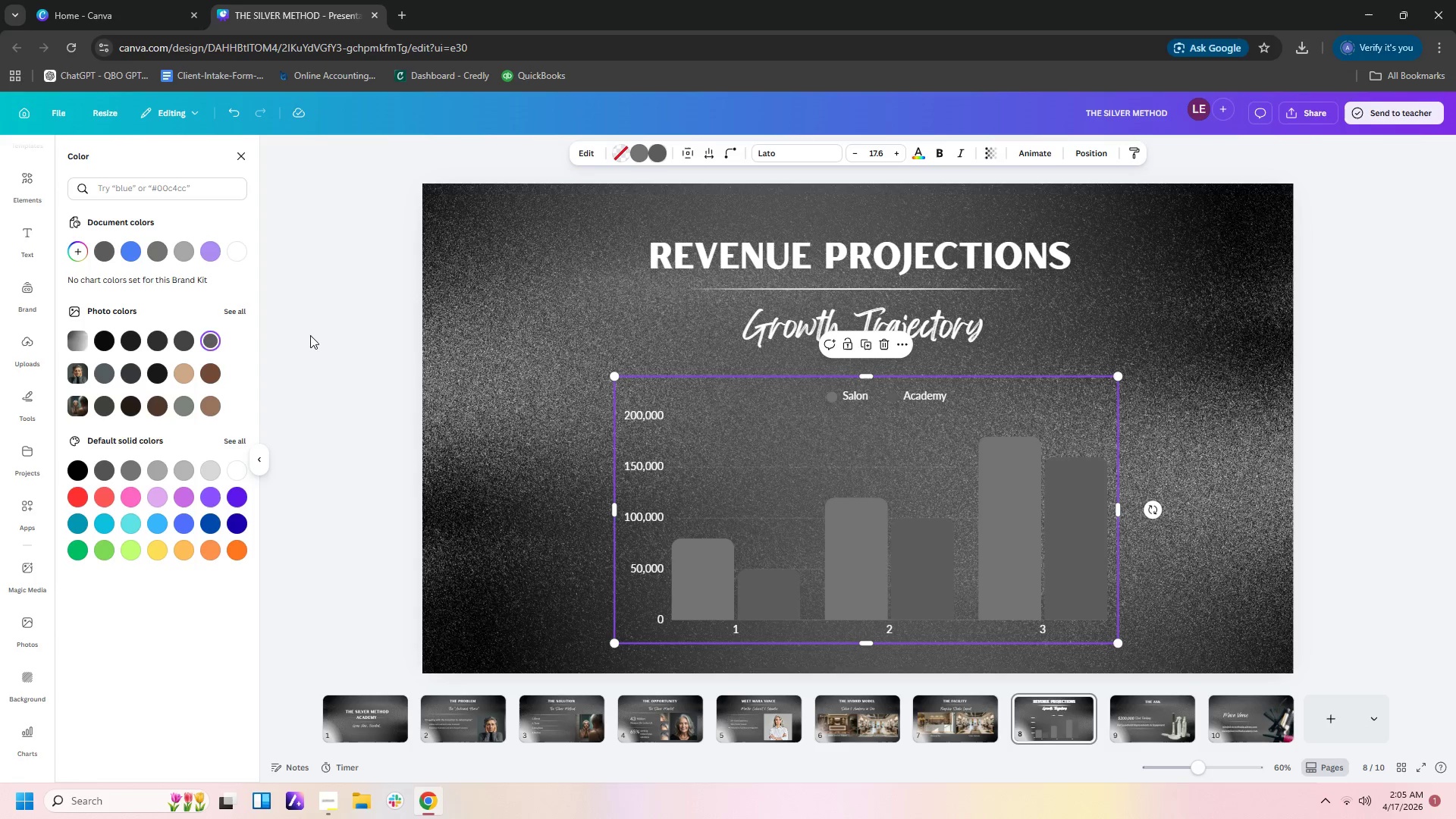 
mouse_move([202, 353])
 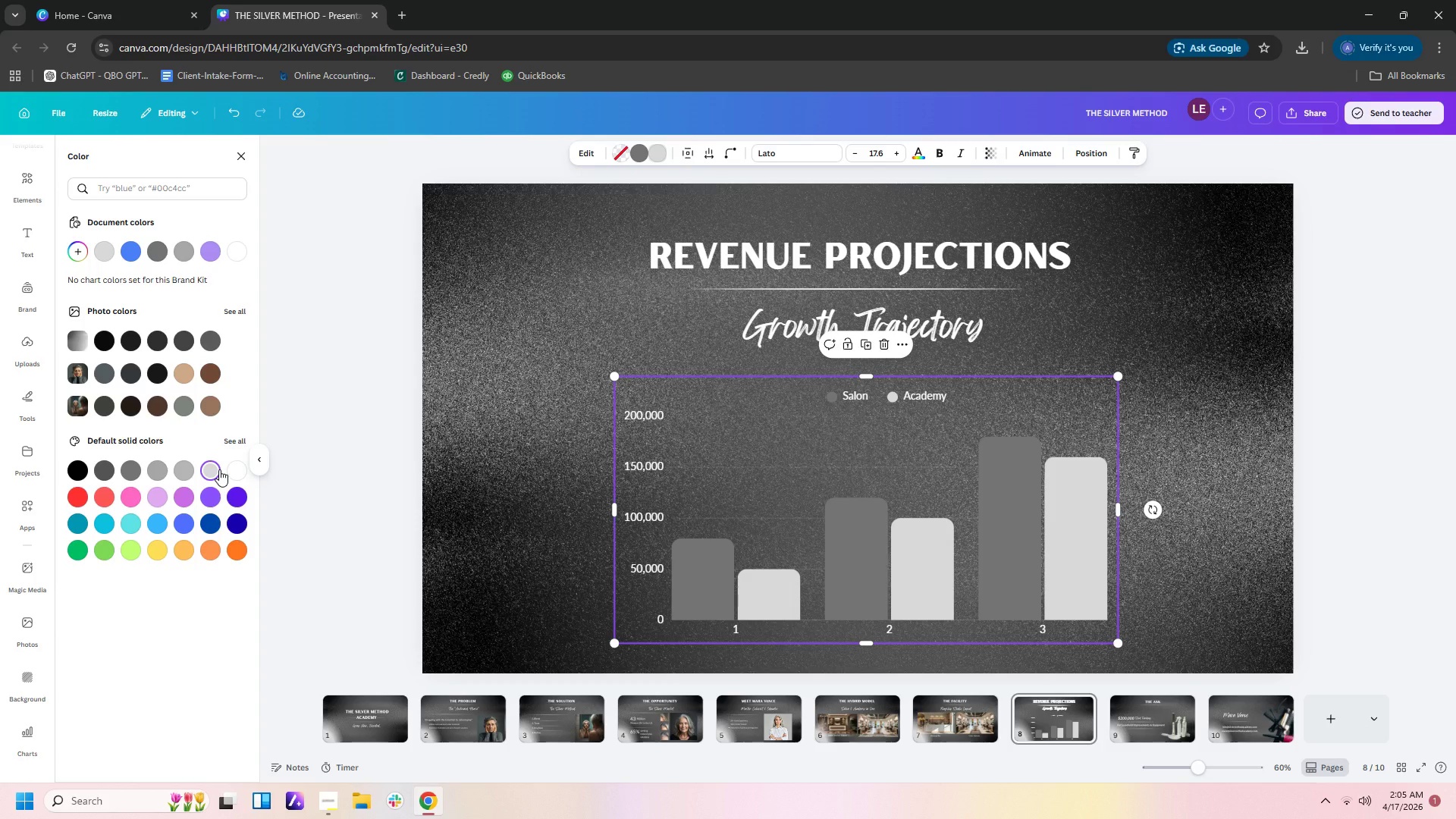 
left_click([1285, 460])
 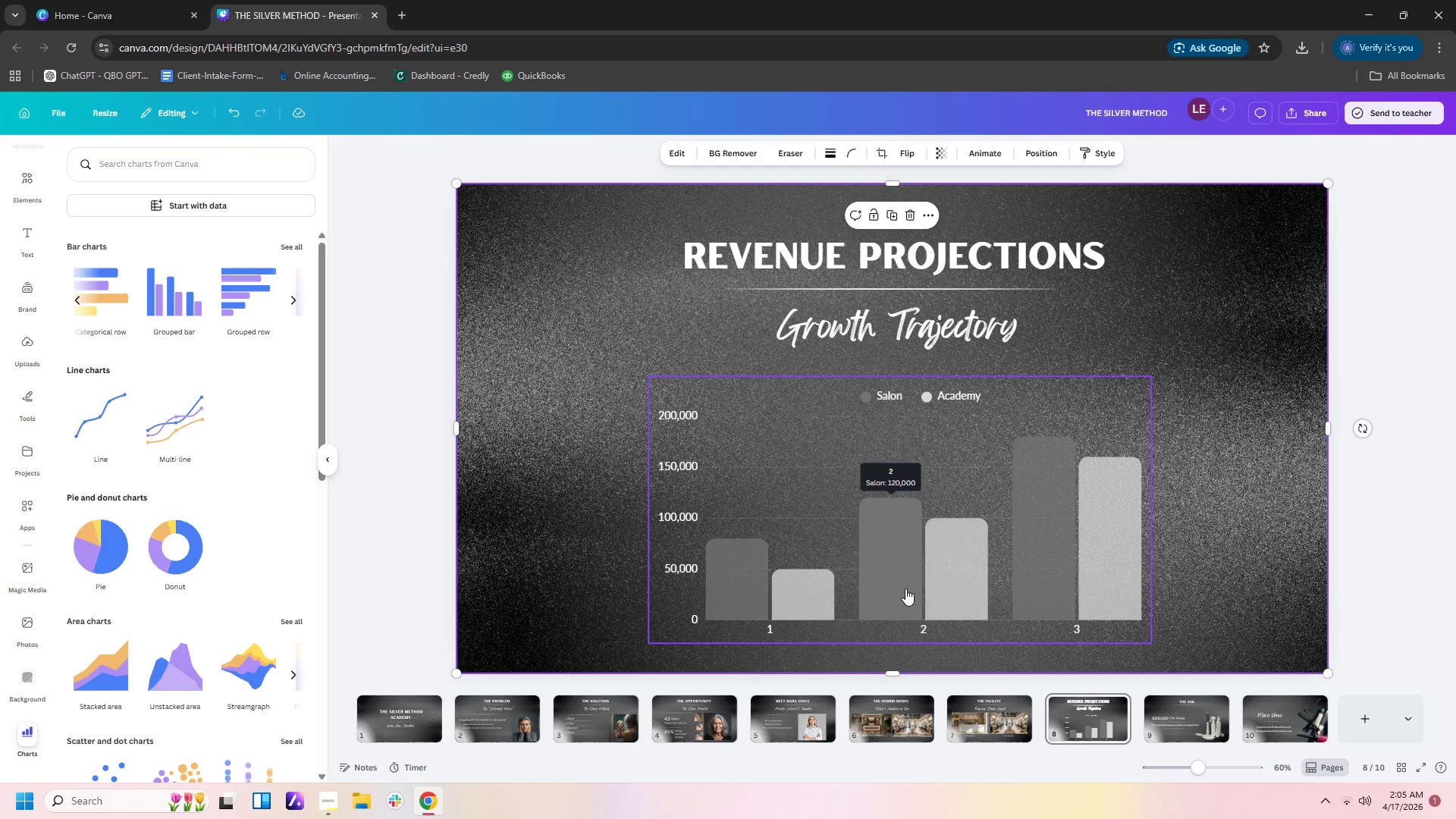 
left_click_drag(start_coordinate=[956, 509], to_coordinate=[942, 506])
 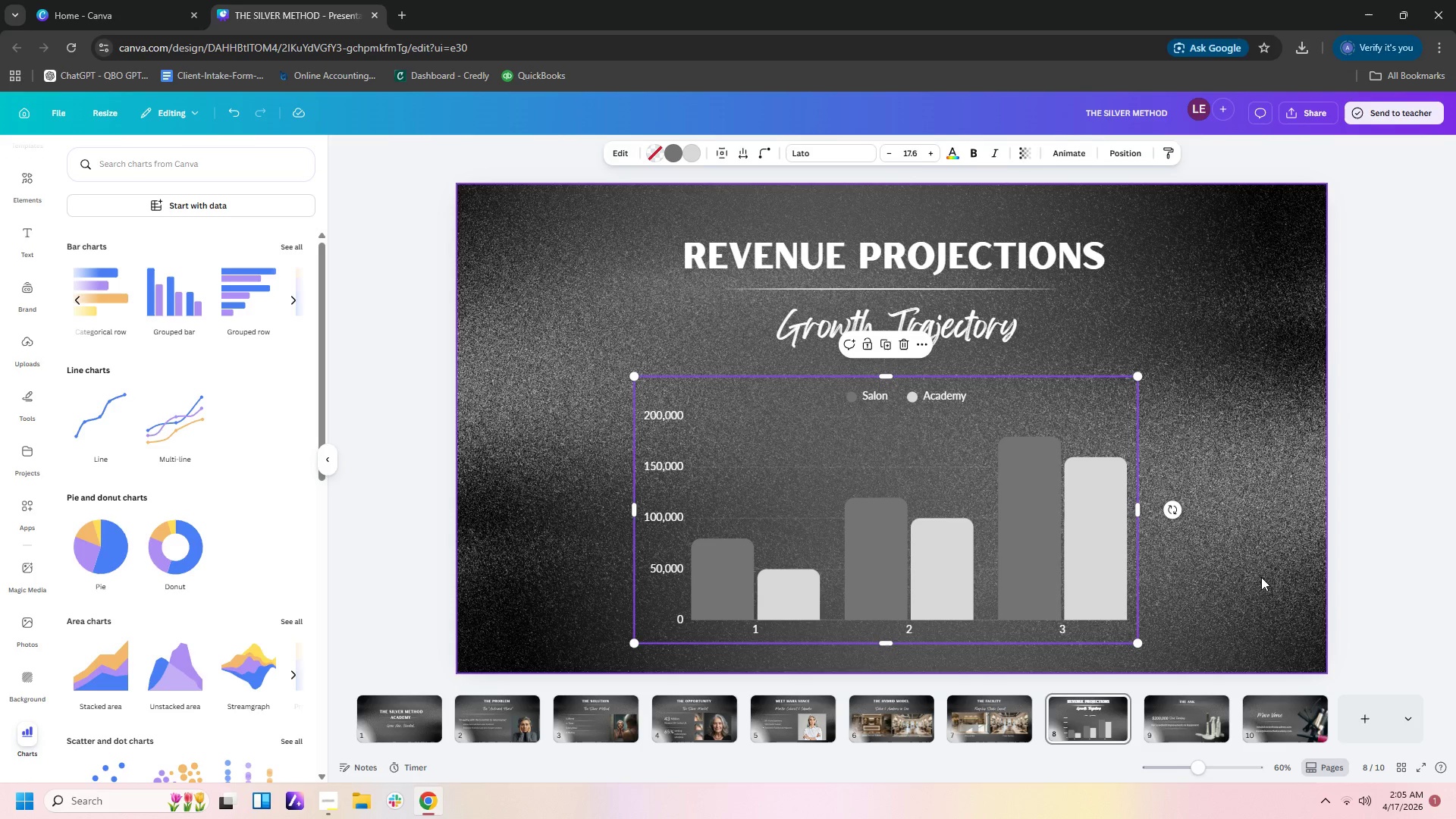 
left_click([1261, 577])
 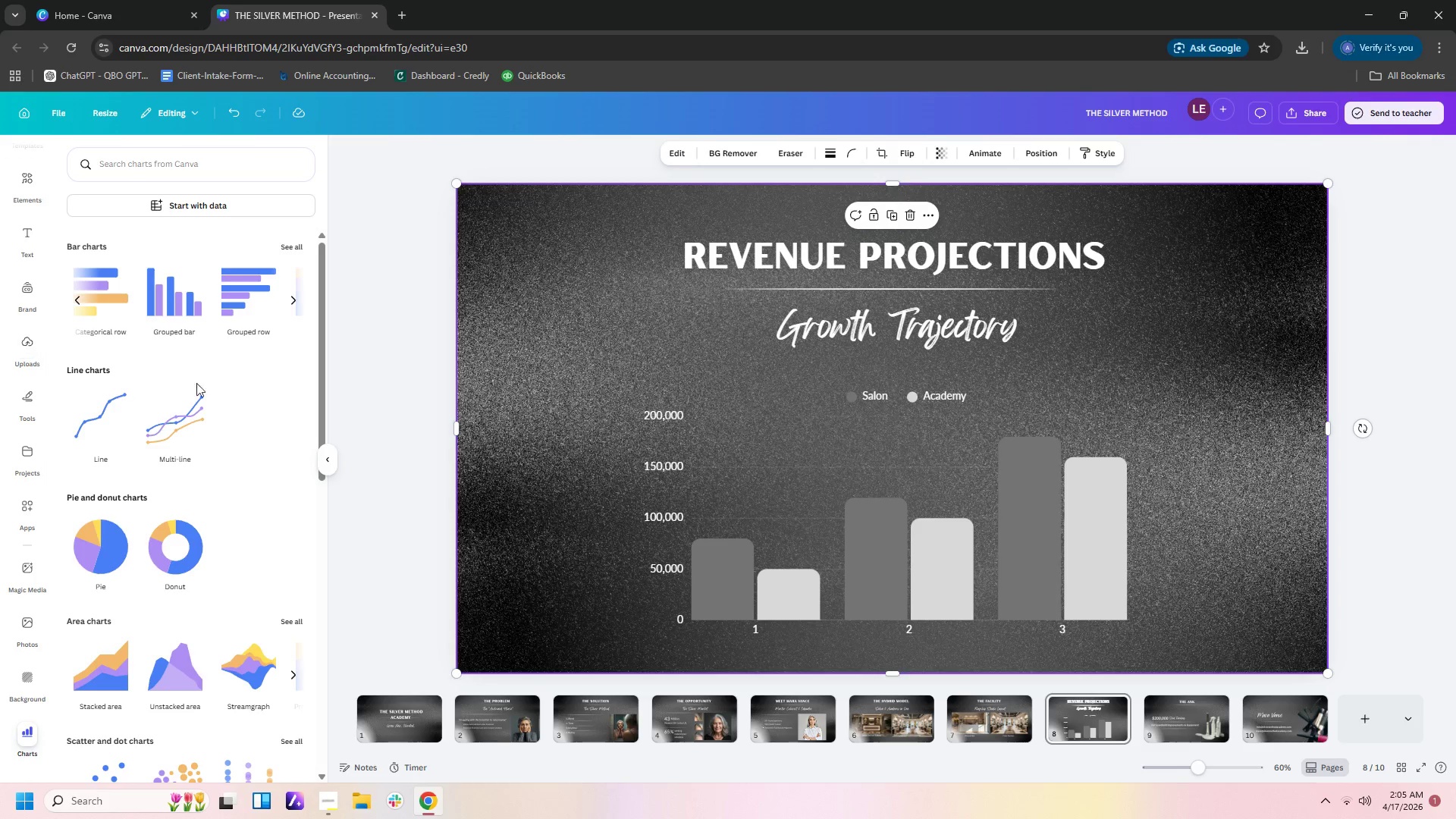 
mouse_move([399, 764])
 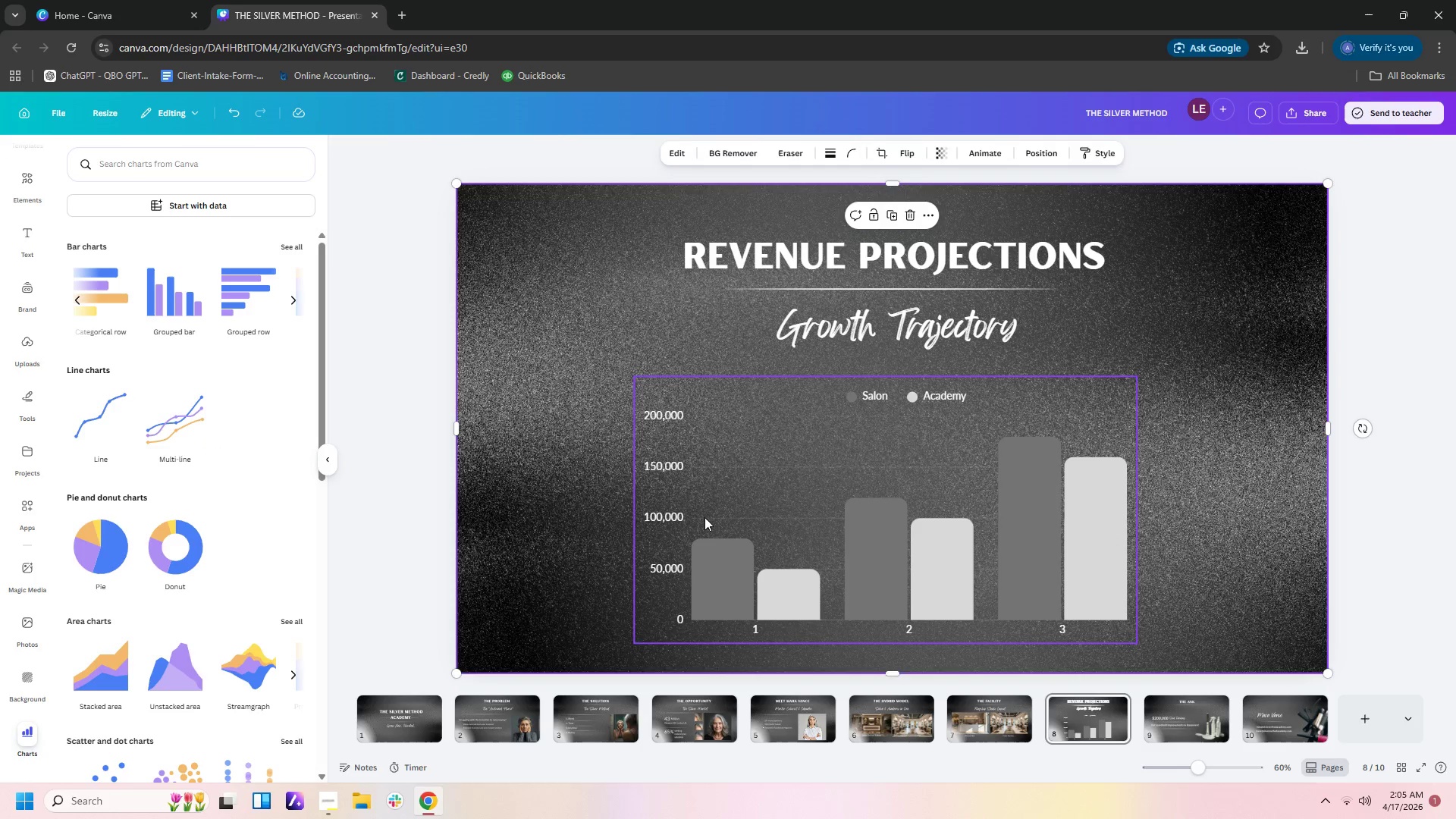 
double_click([704, 517])
 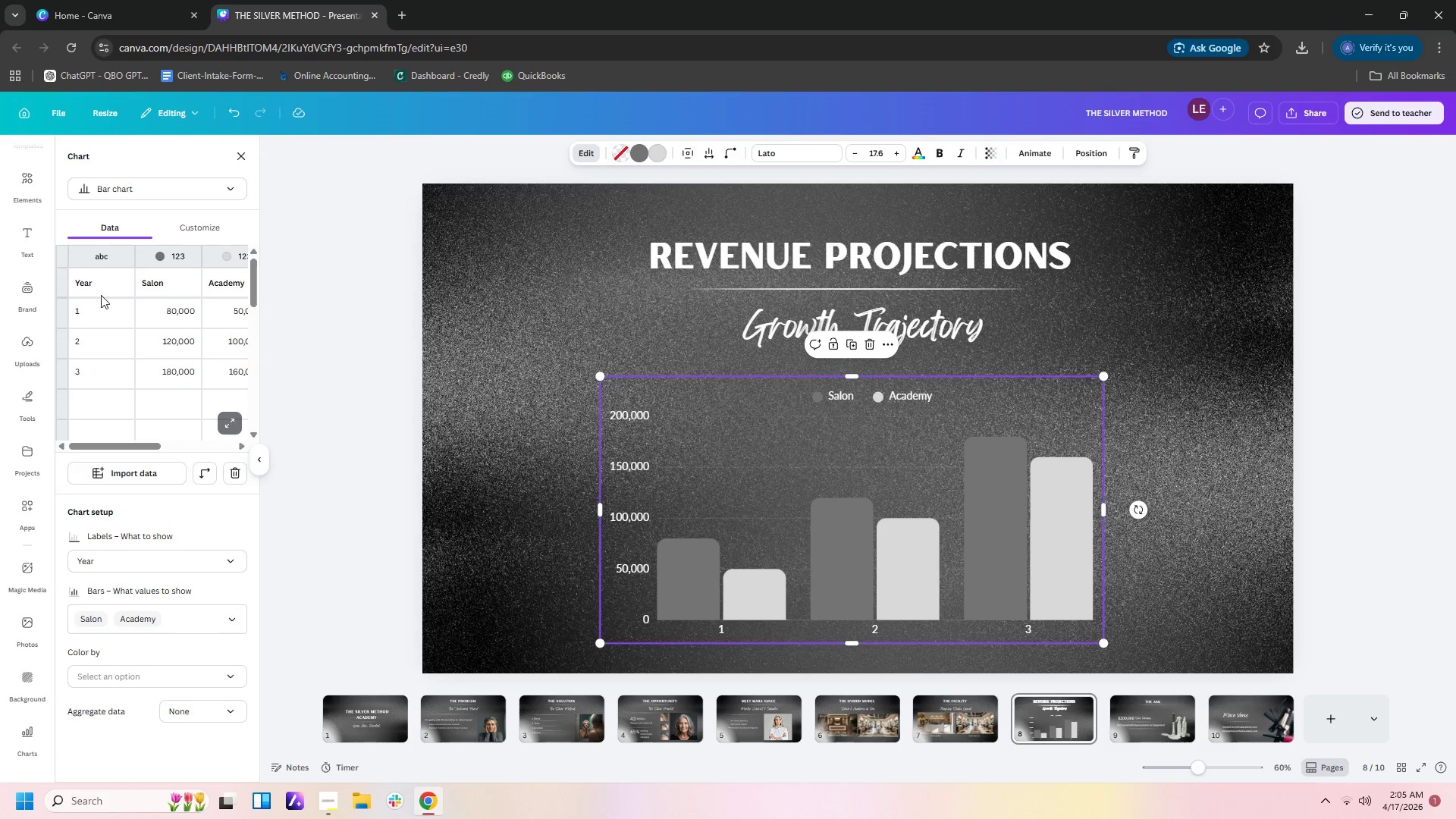 
left_click([95, 314])
 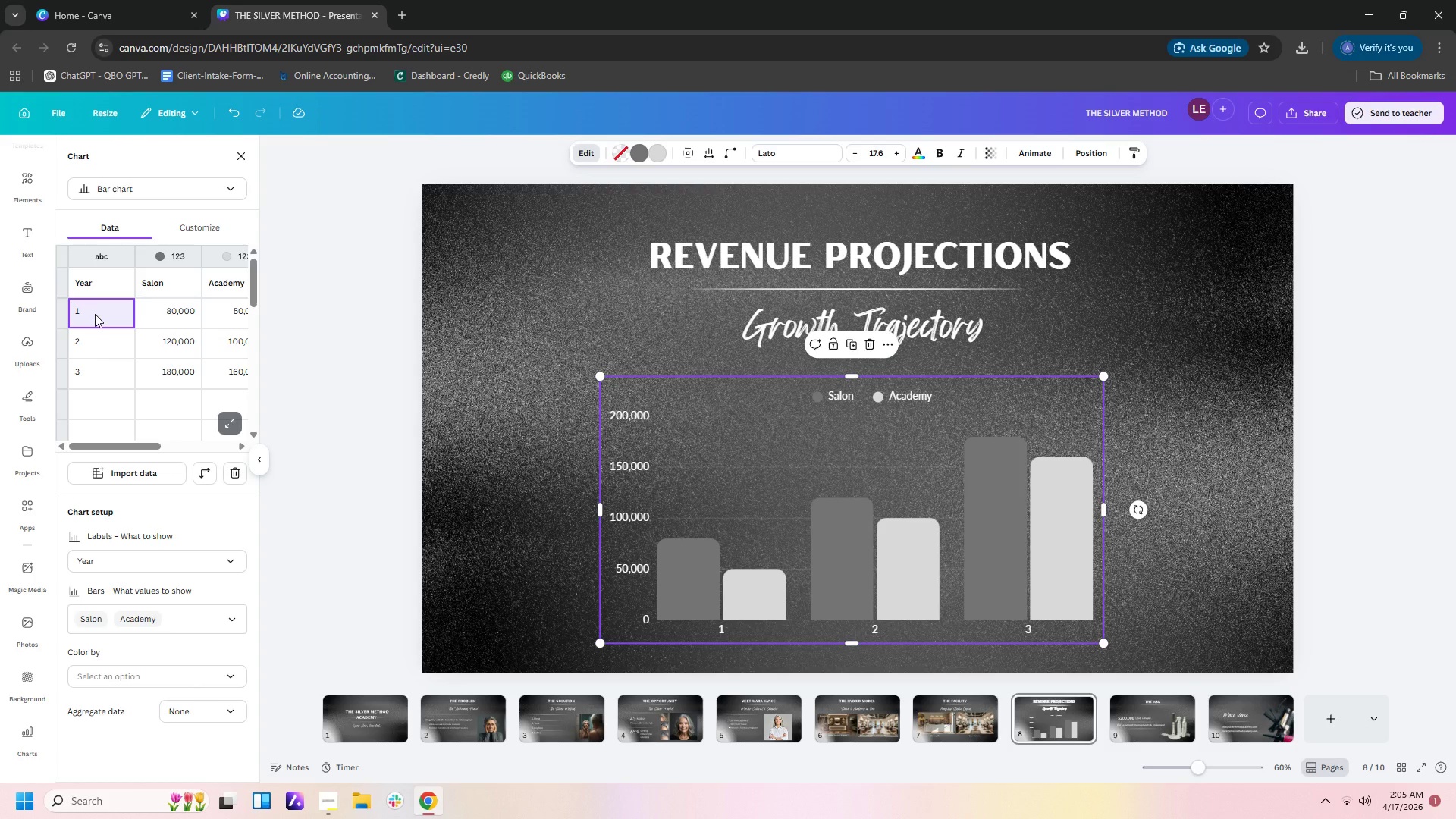 
type(Year 1)
 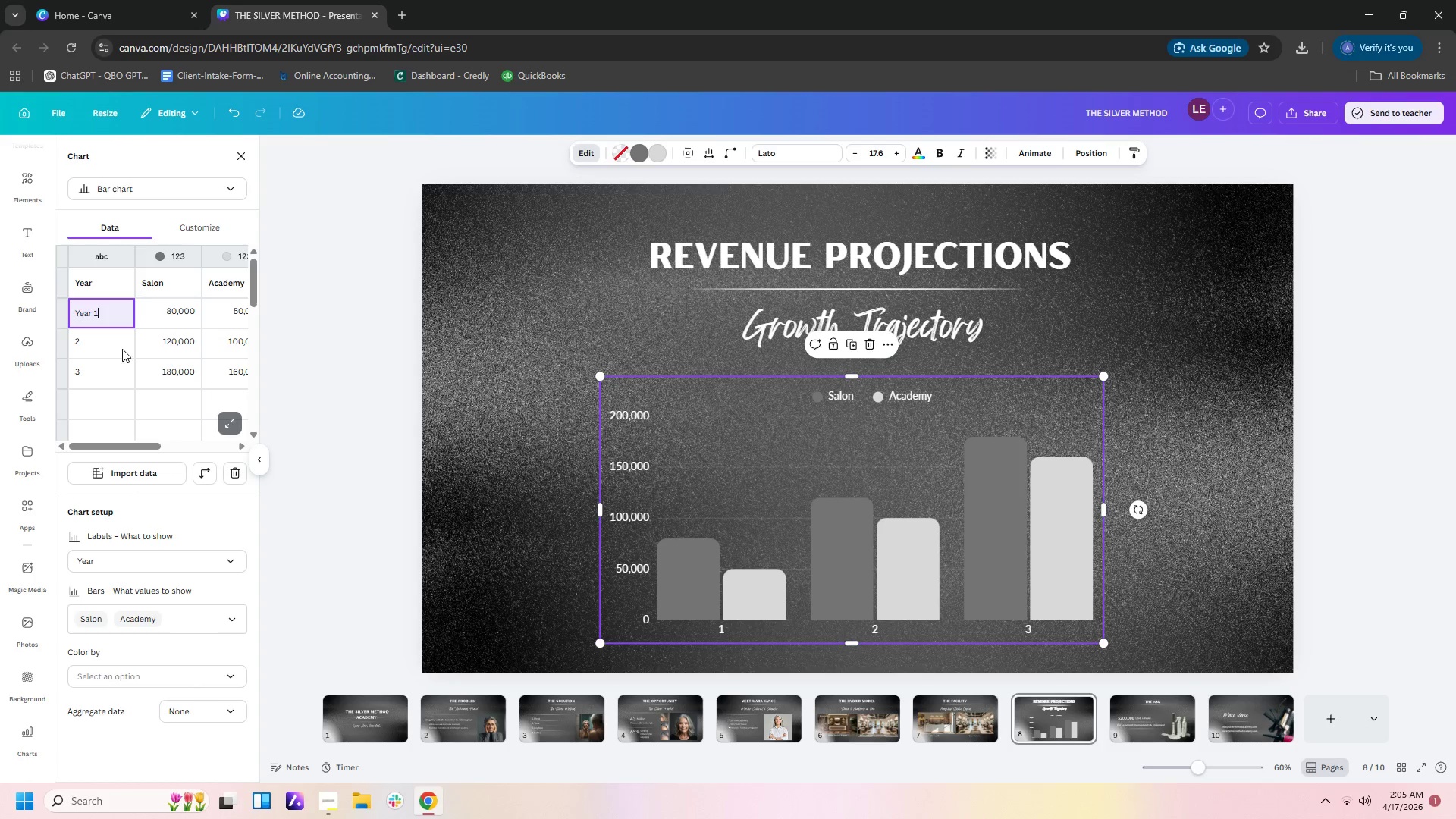 
double_click([122, 344])
 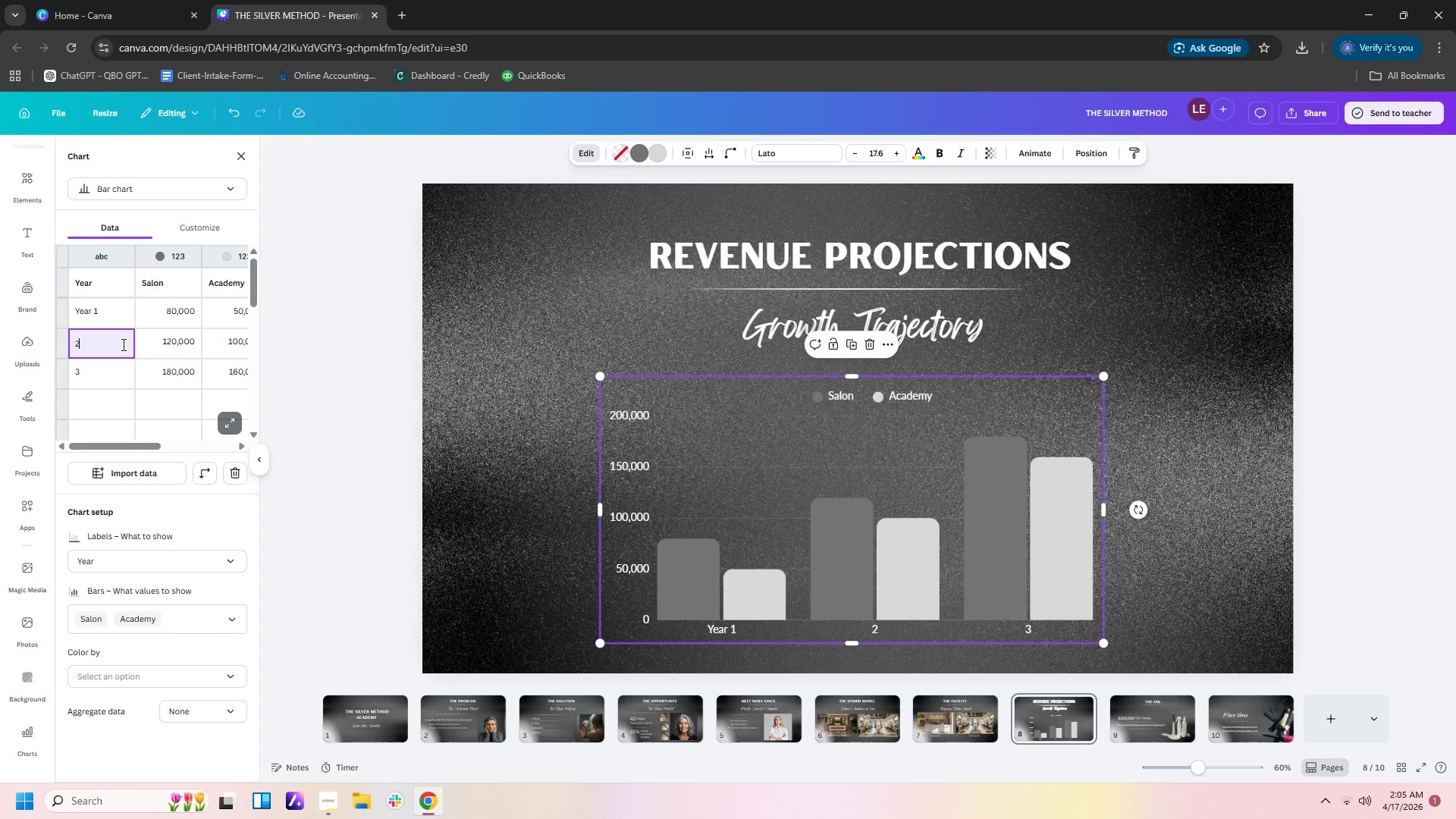 
type(Year)
key(Backspace)
key(Backspace)
key(Backspace)
key(Backspace)
key(Backspace)
type(Year 2)
 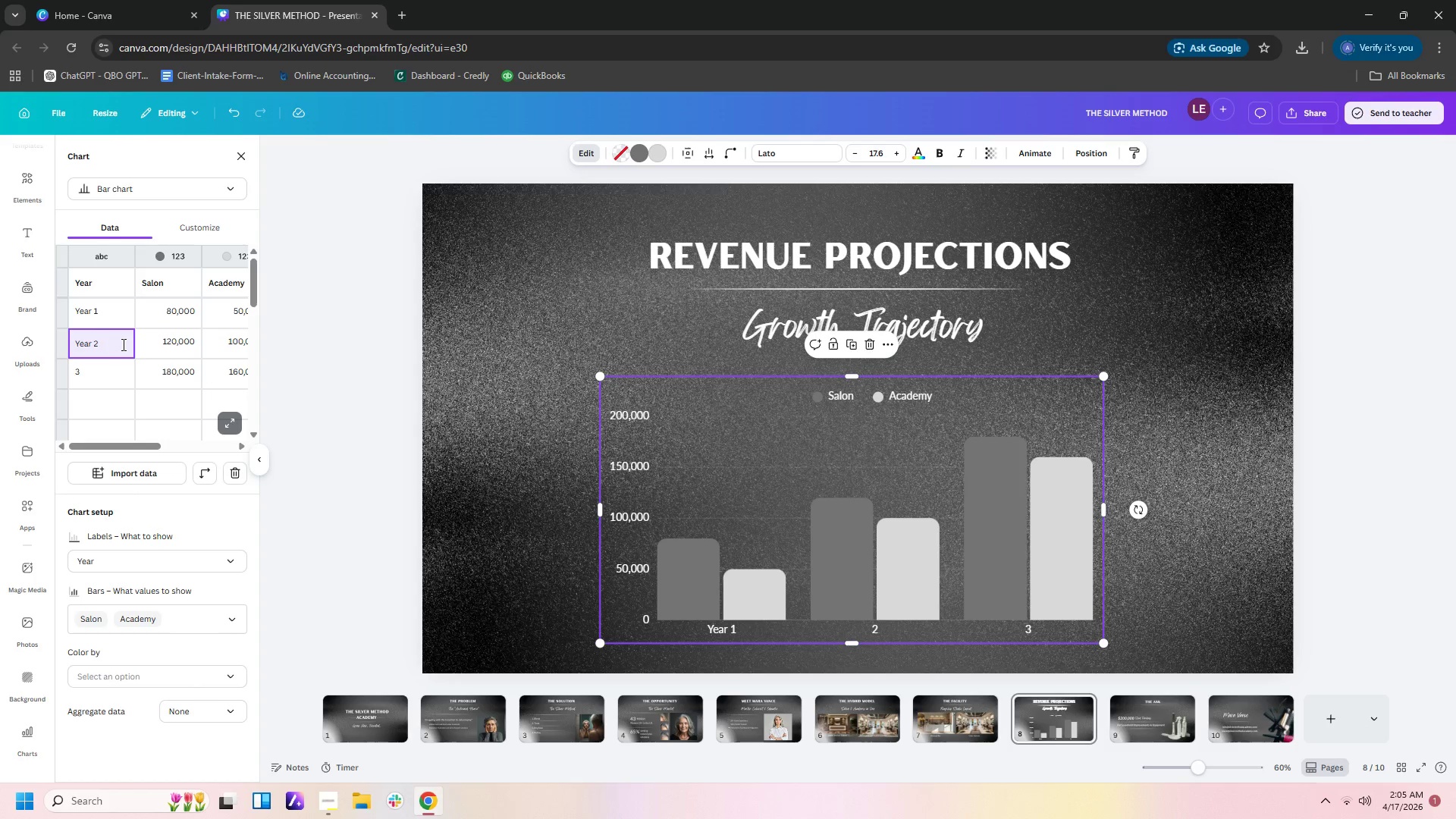 
key(Enter)
 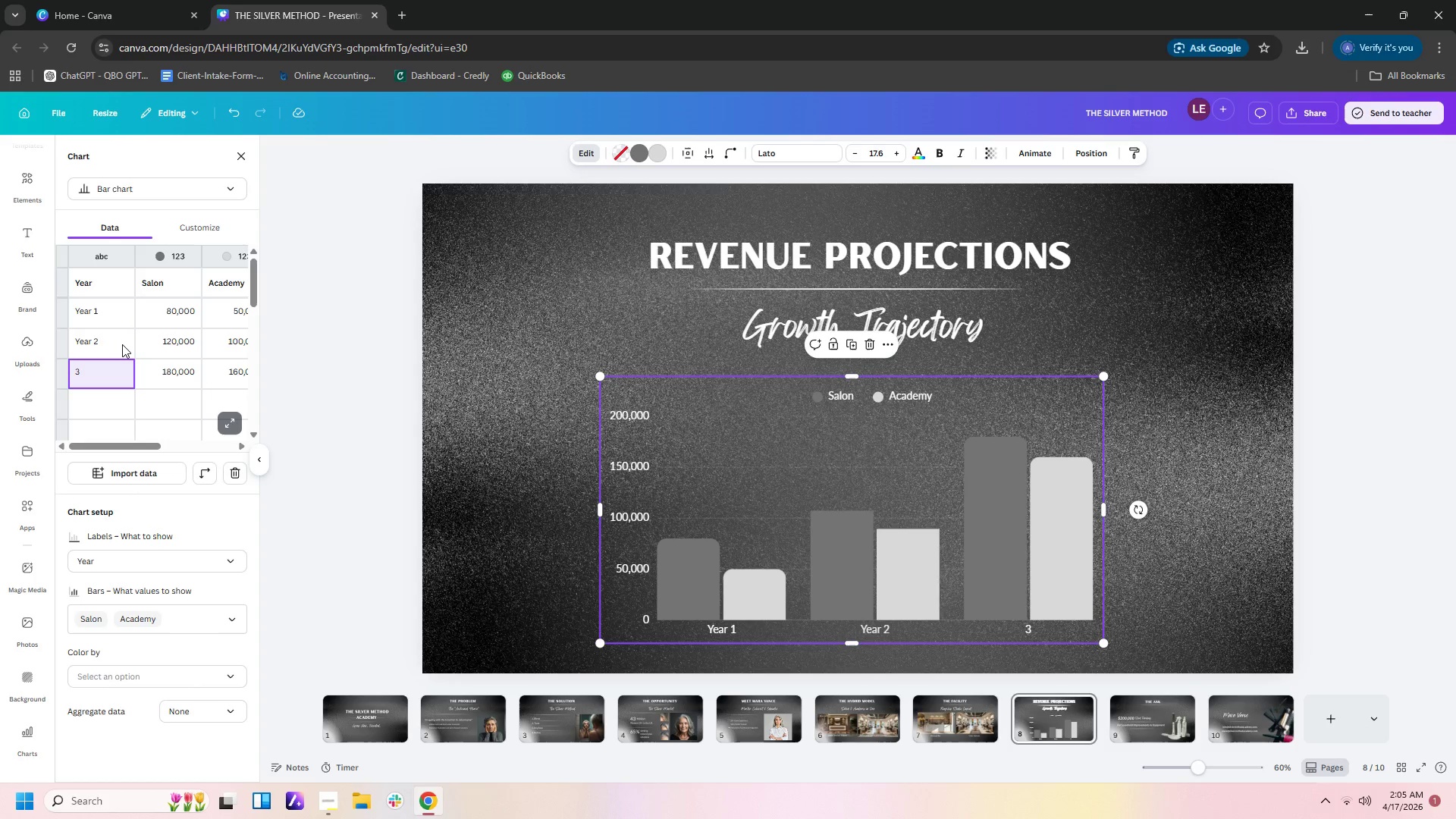 
type(Year 3)
 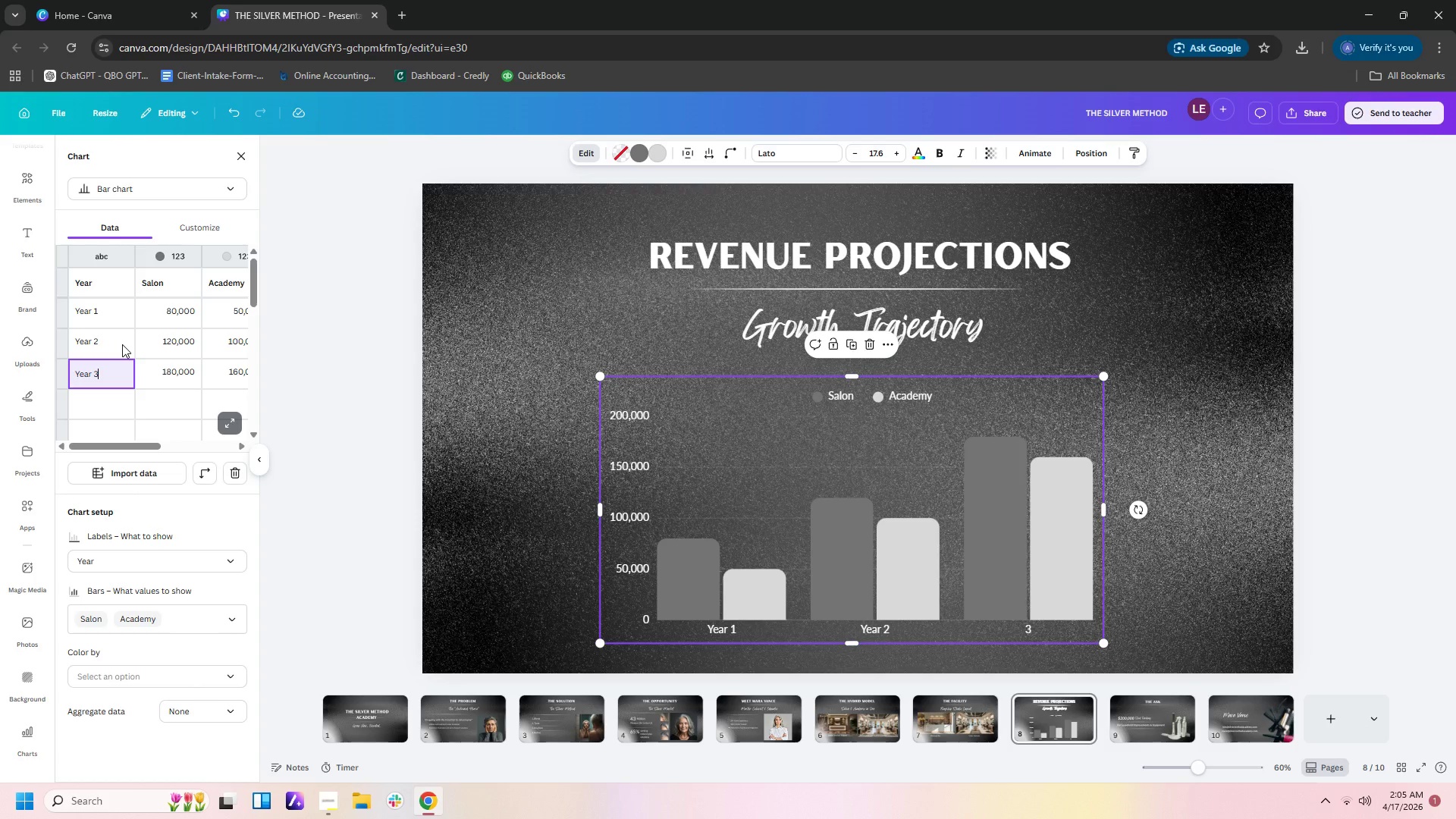 
key(Enter)
 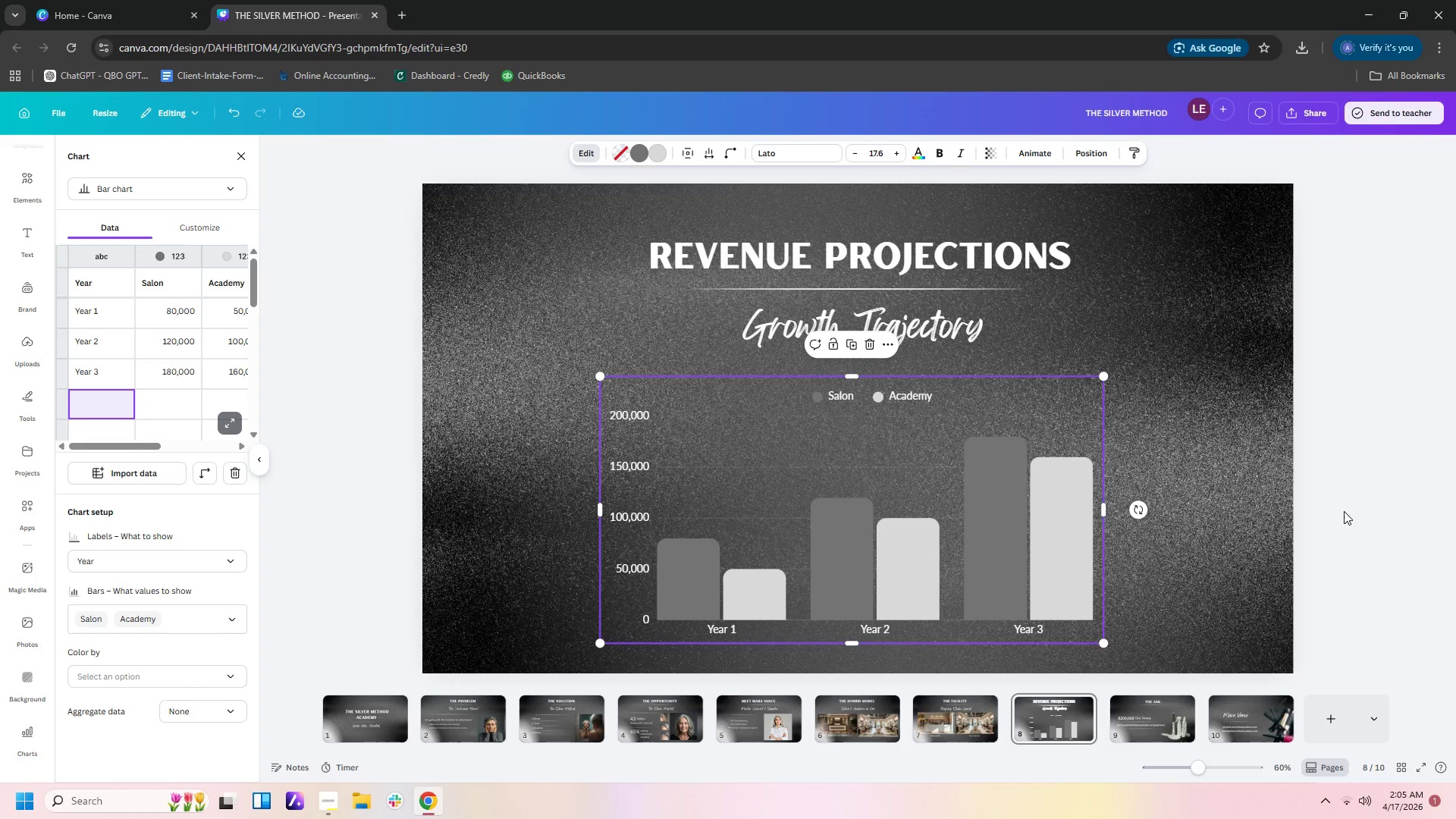 
left_click([1197, 517])
 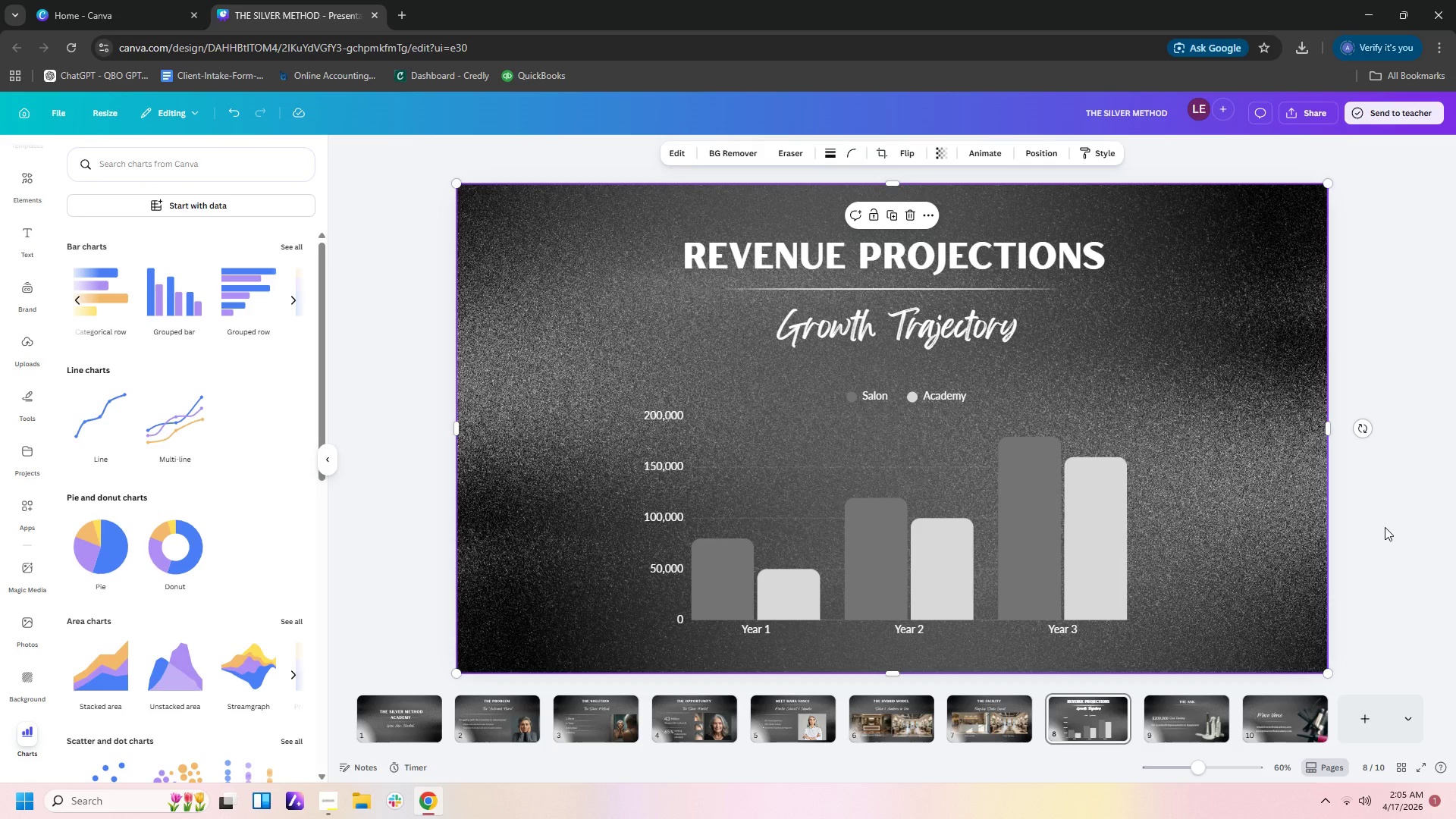 
wait(6.45)
 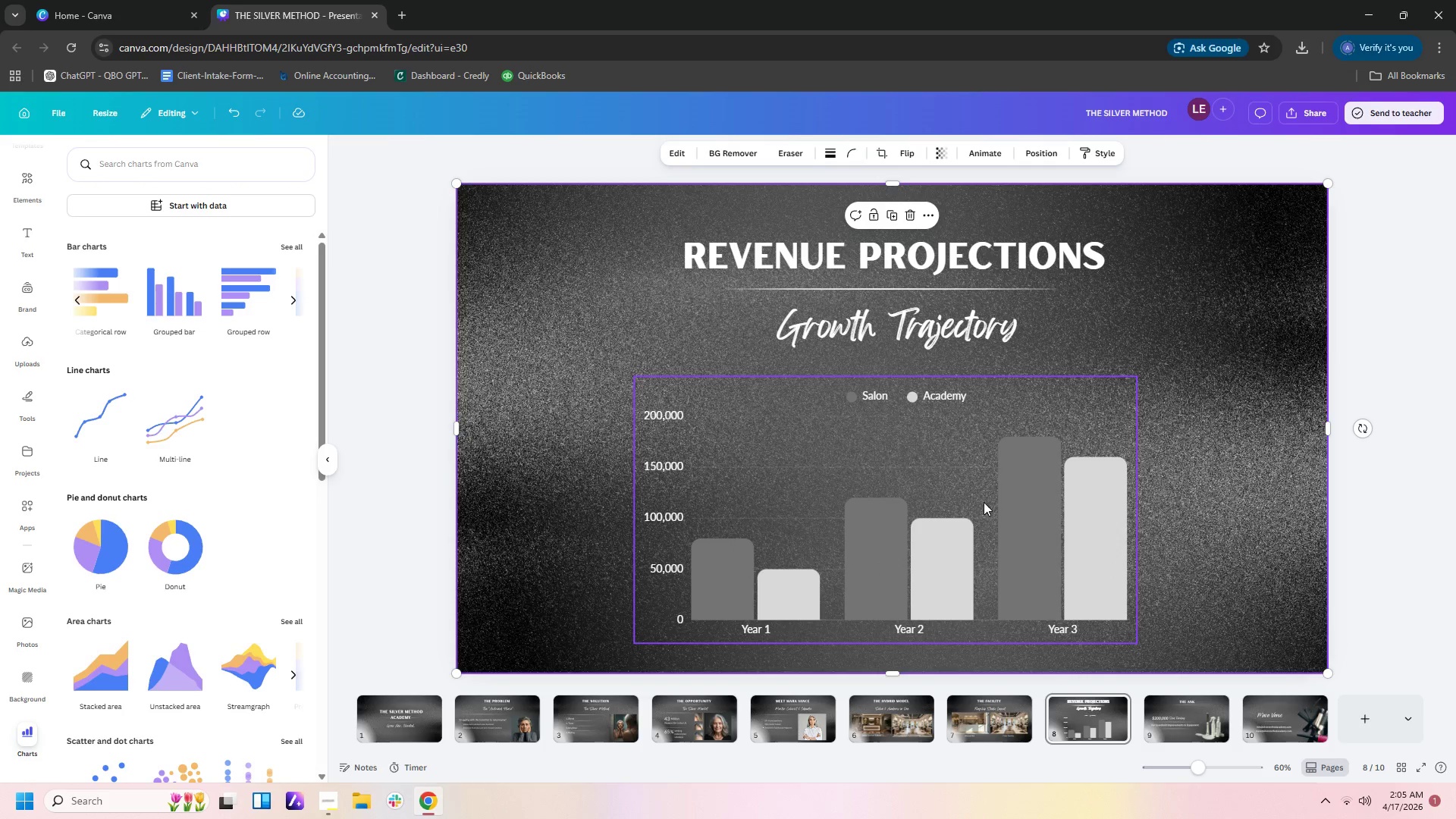 
left_click([829, 525])
 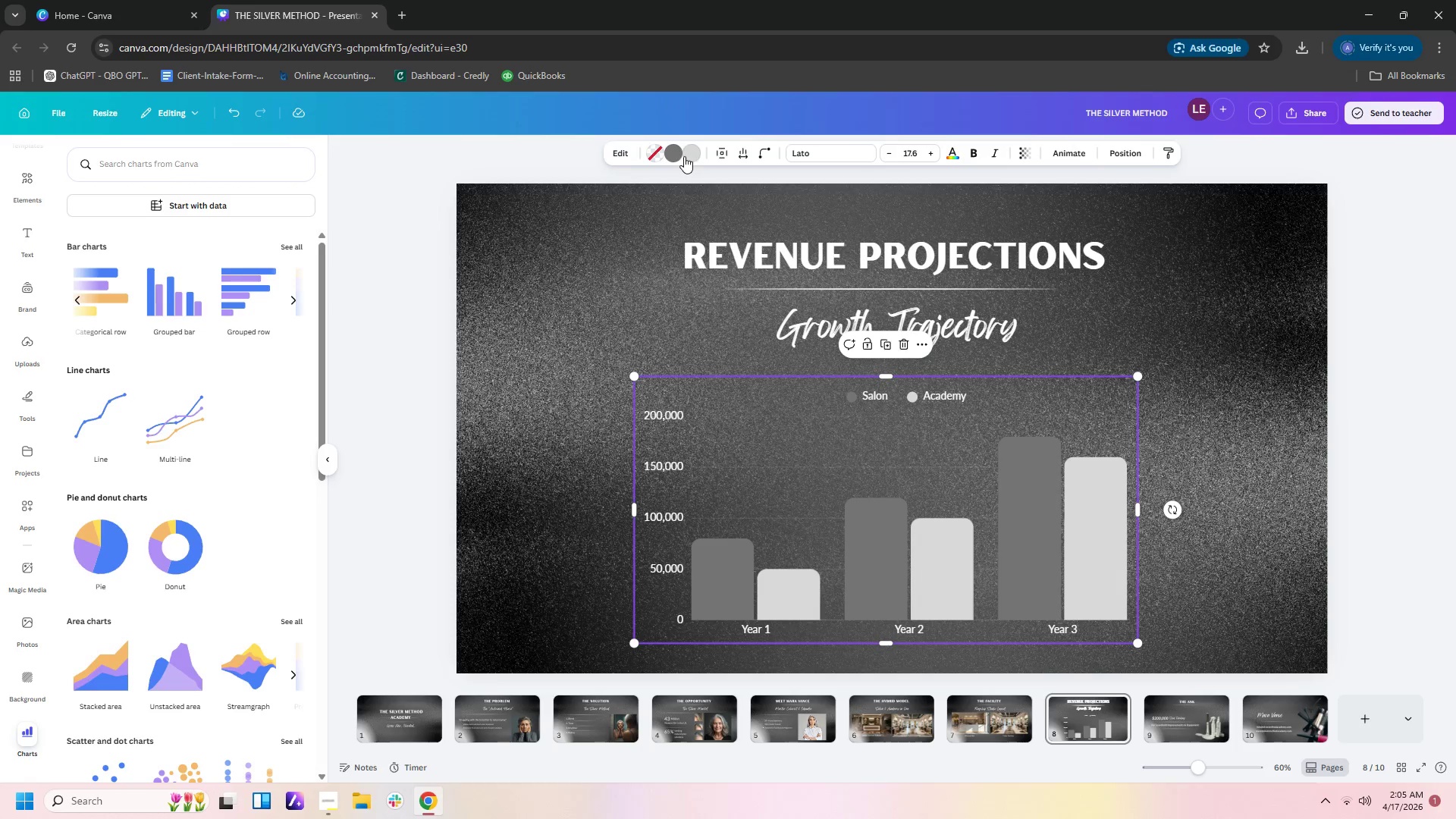 
left_click([670, 155])
 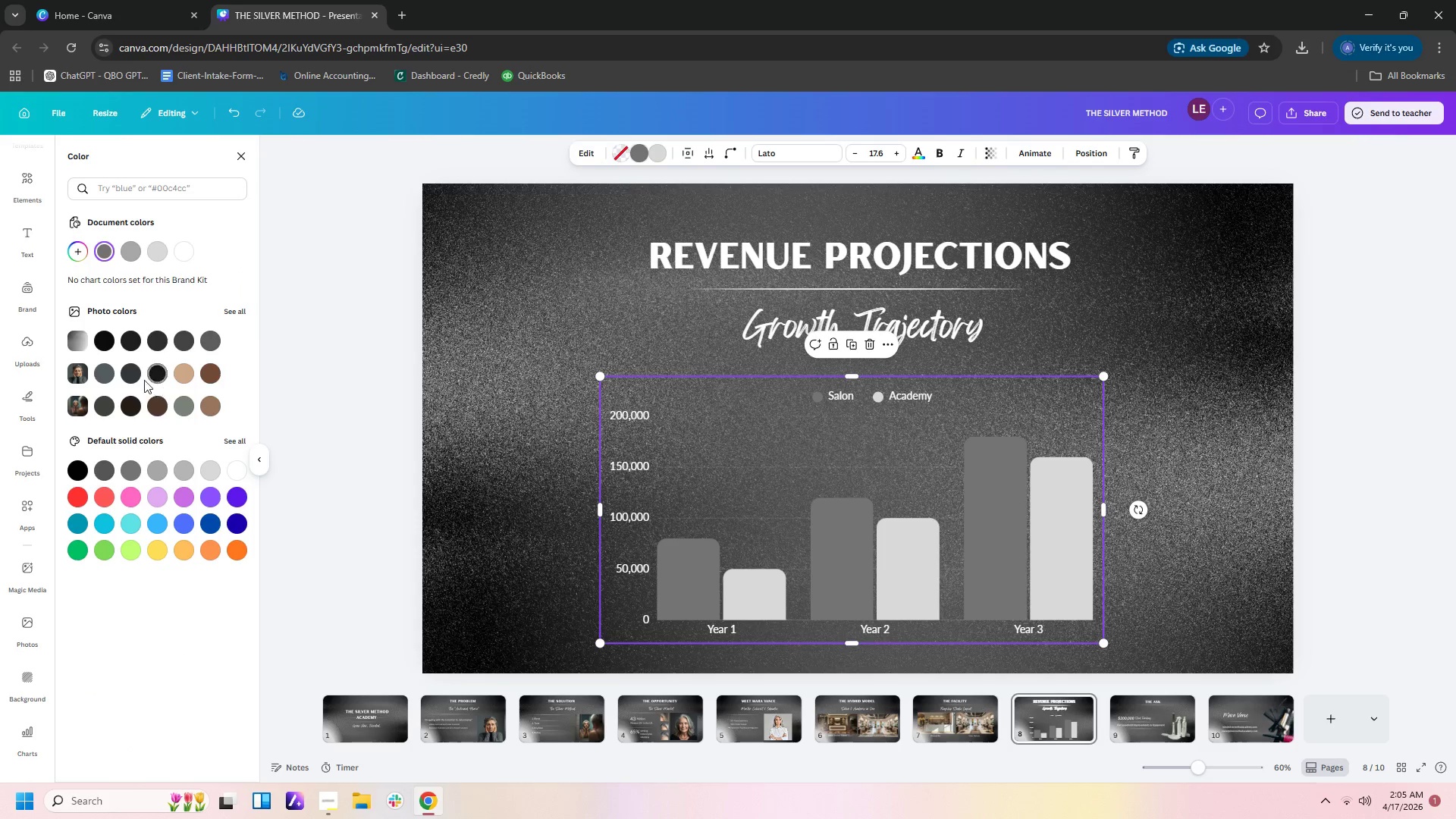 
left_click([155, 370])
 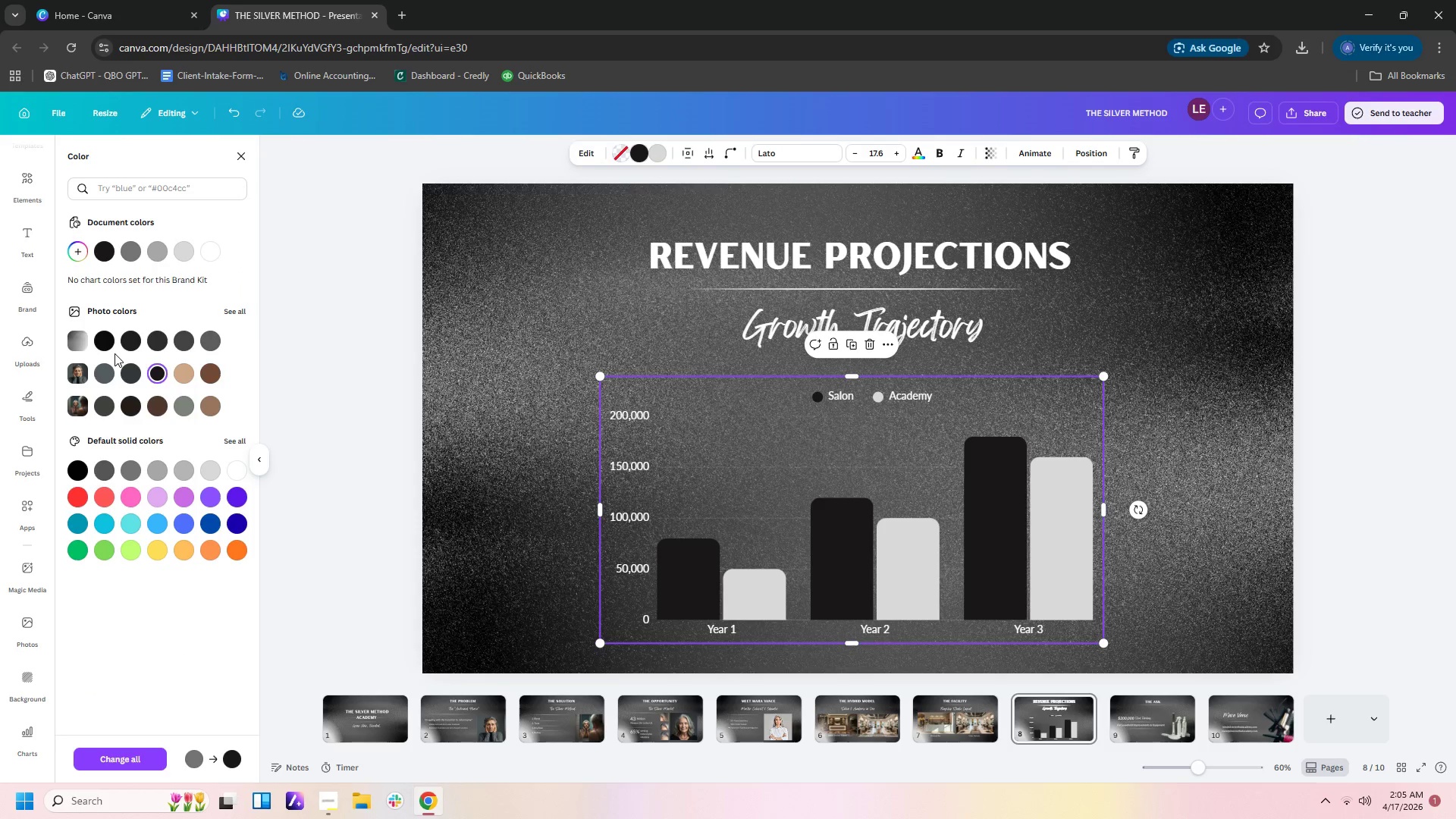 
left_click([133, 375])
 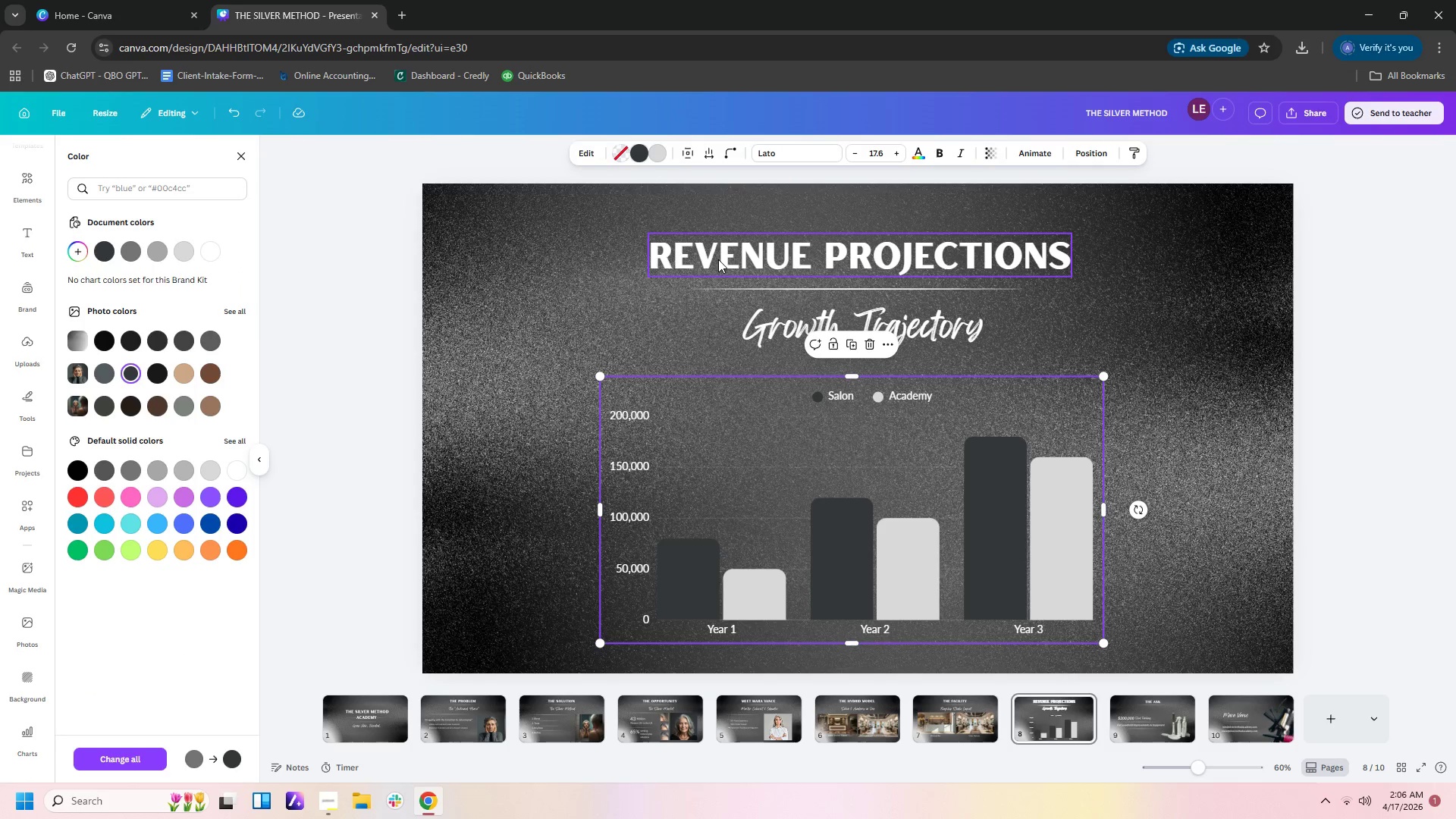 
left_click([656, 154])
 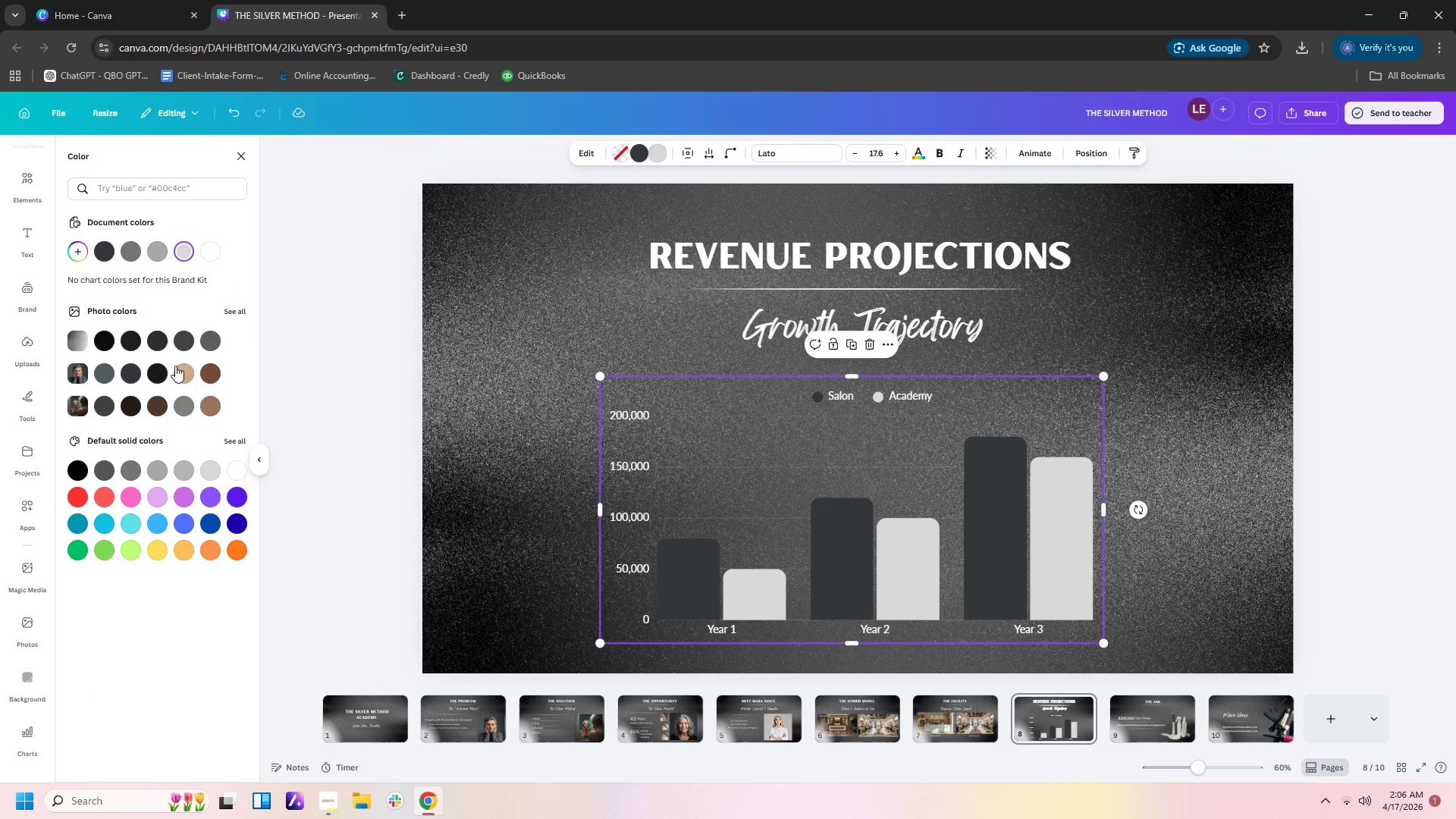 
left_click([215, 344])
 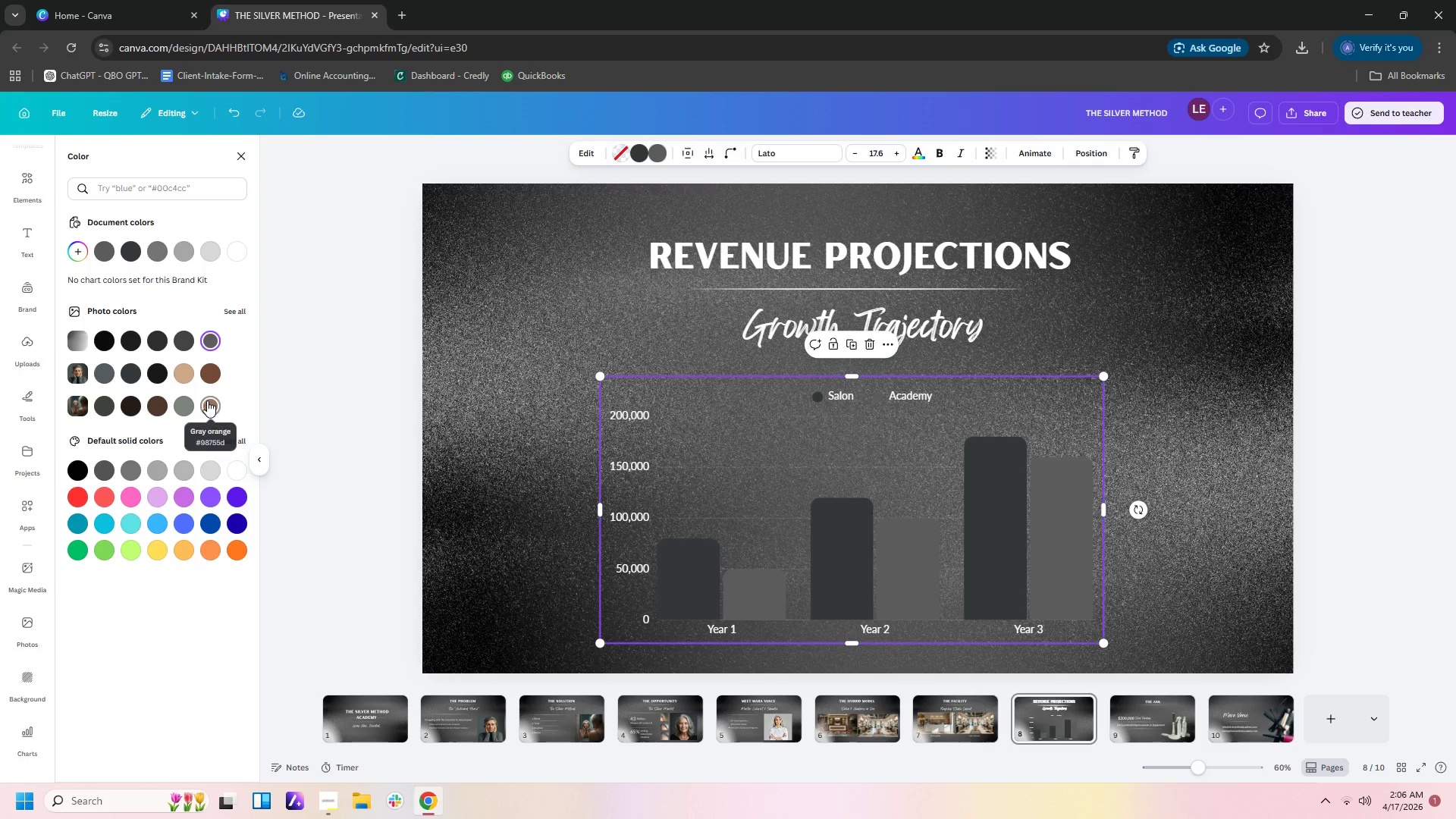 
left_click([186, 369])
 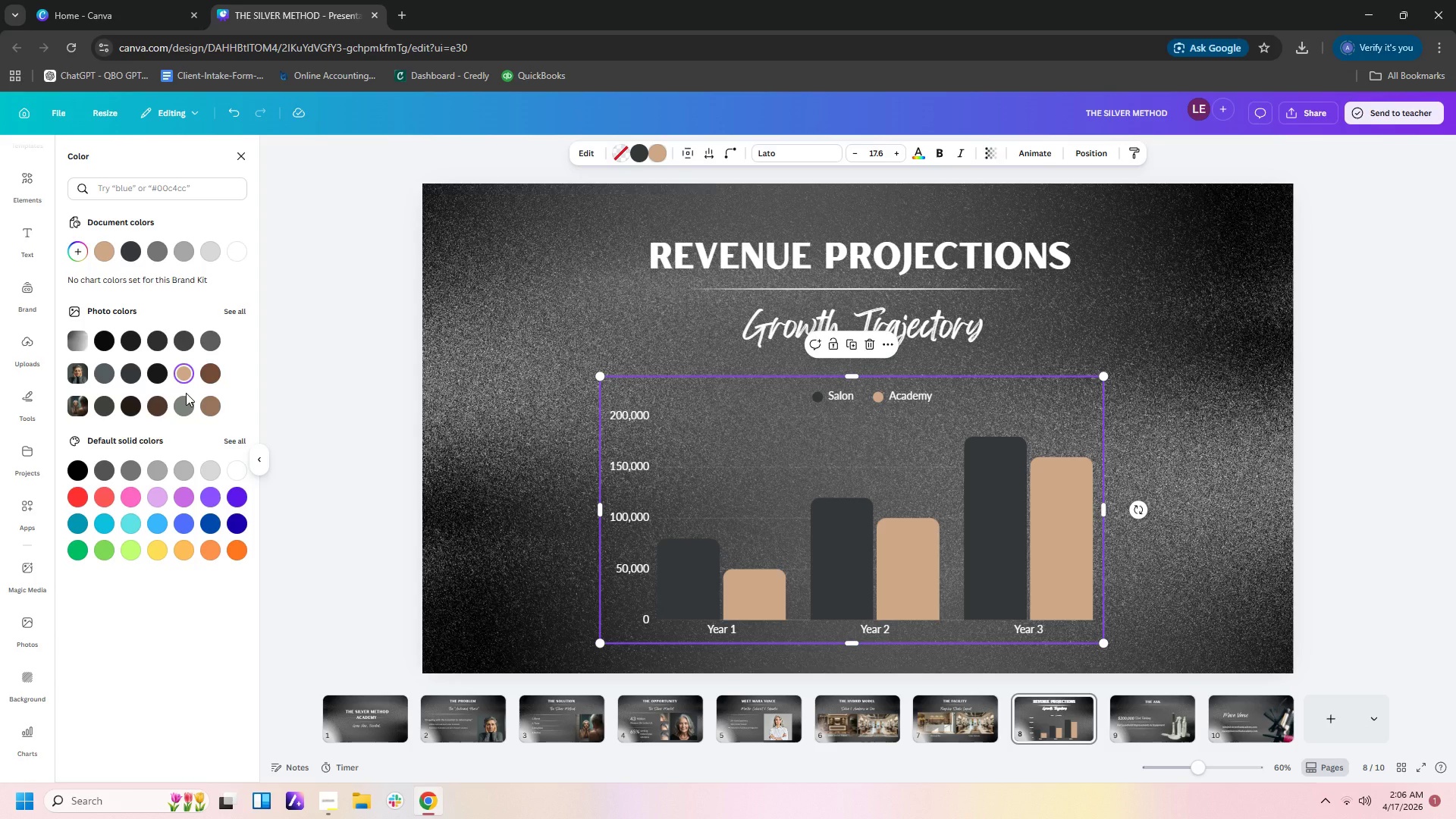 
left_click([186, 404])
 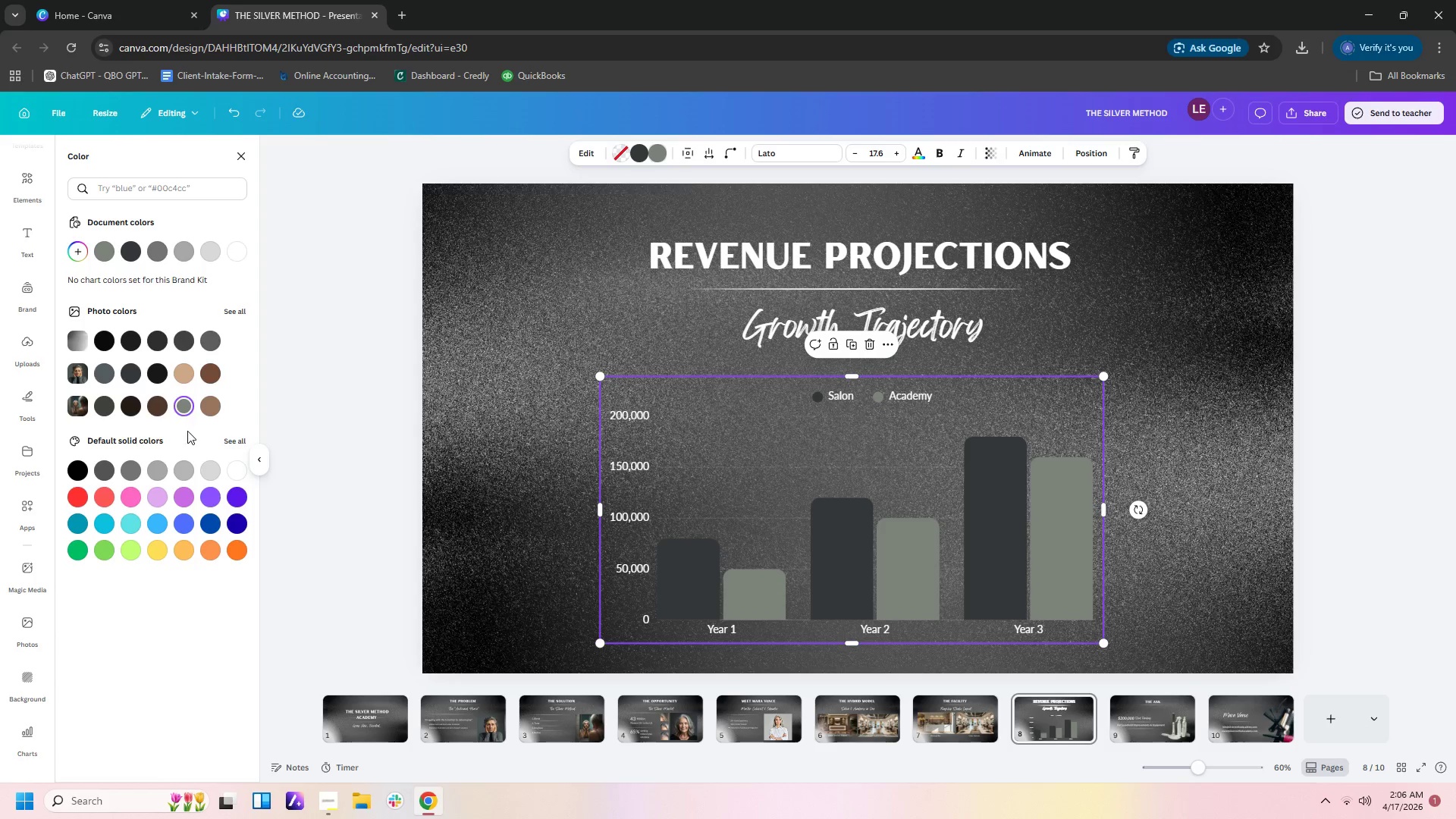 
left_click([186, 468])
 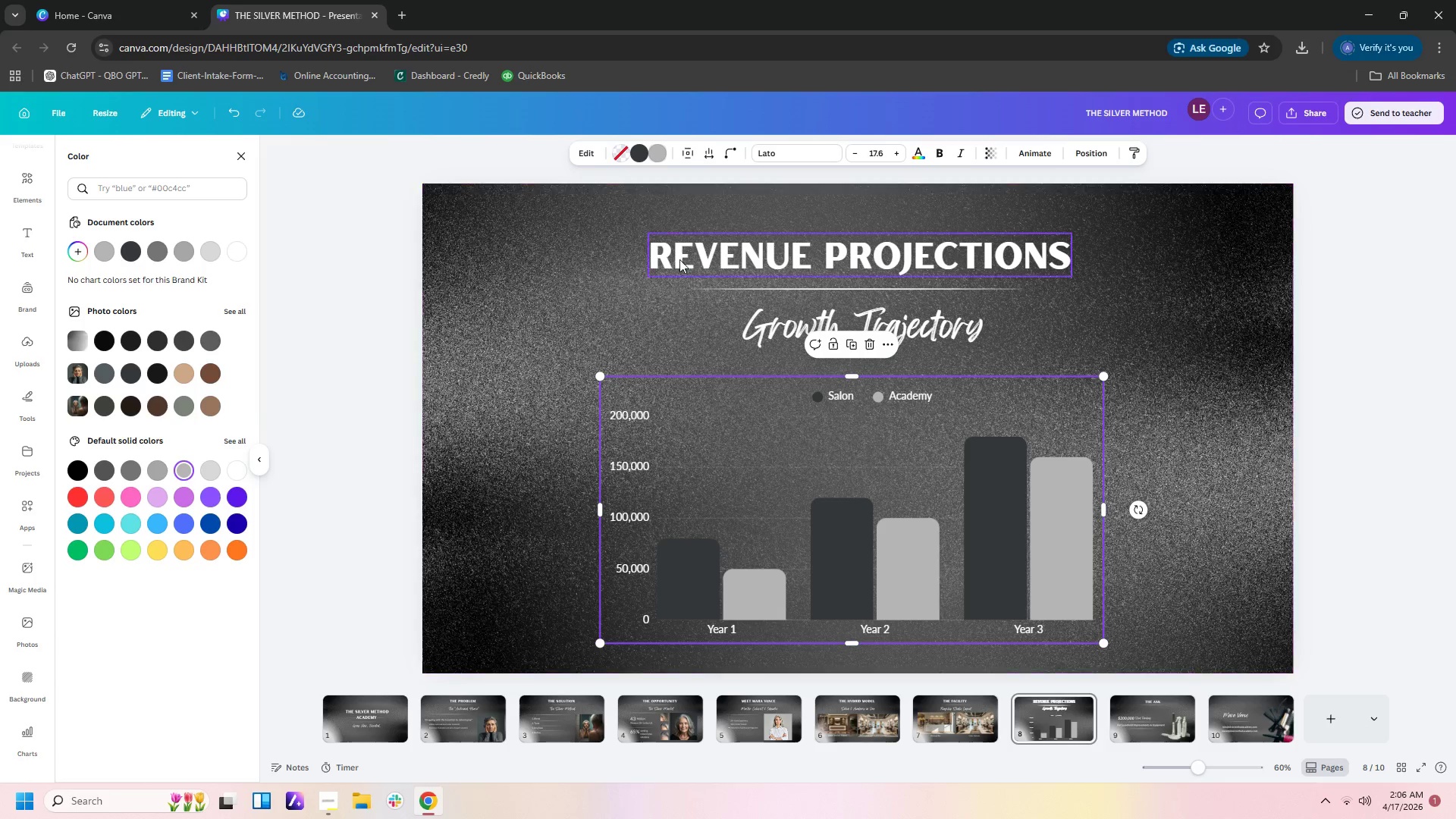 
left_click([635, 158])
 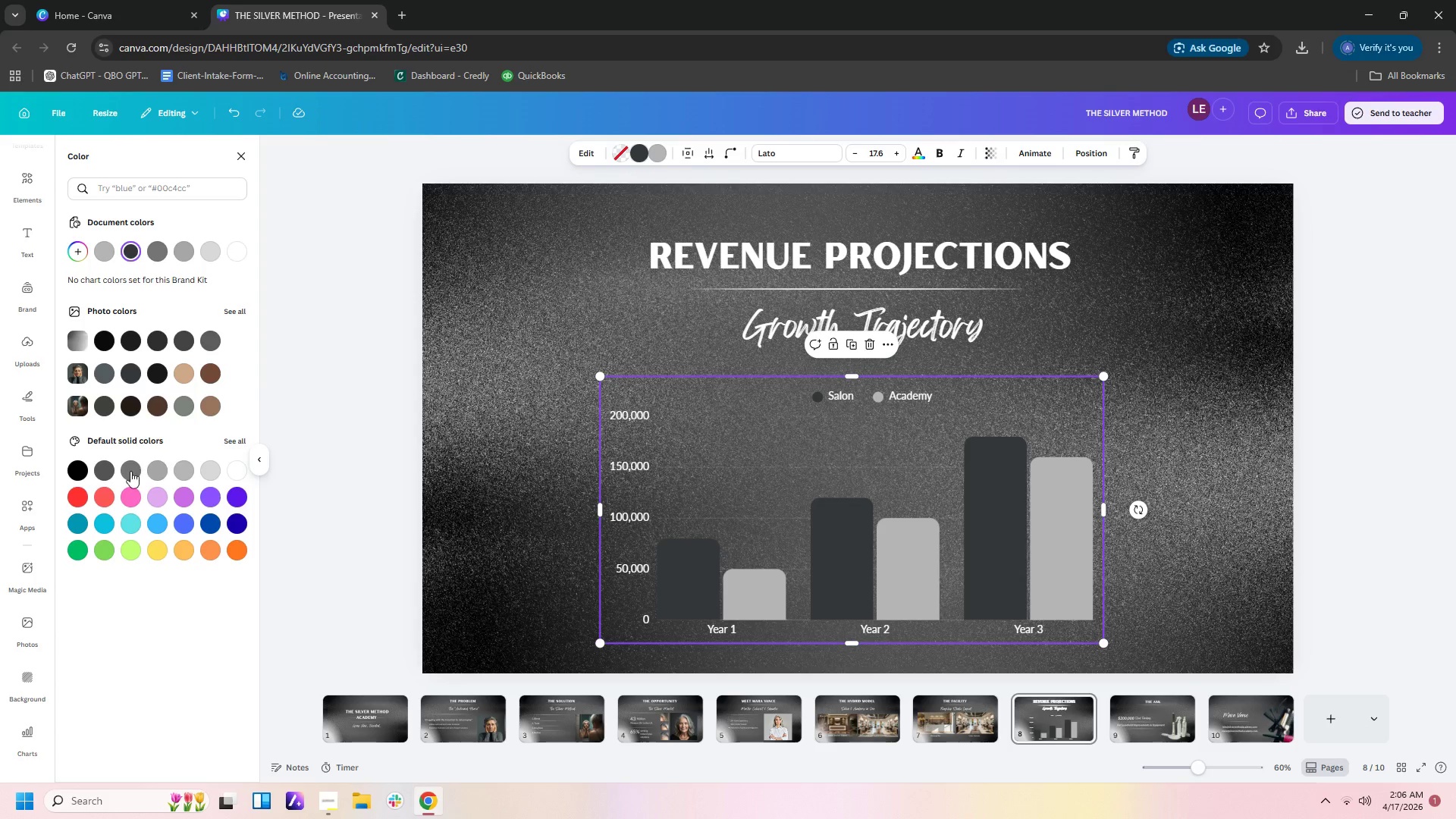 
left_click([129, 472])
 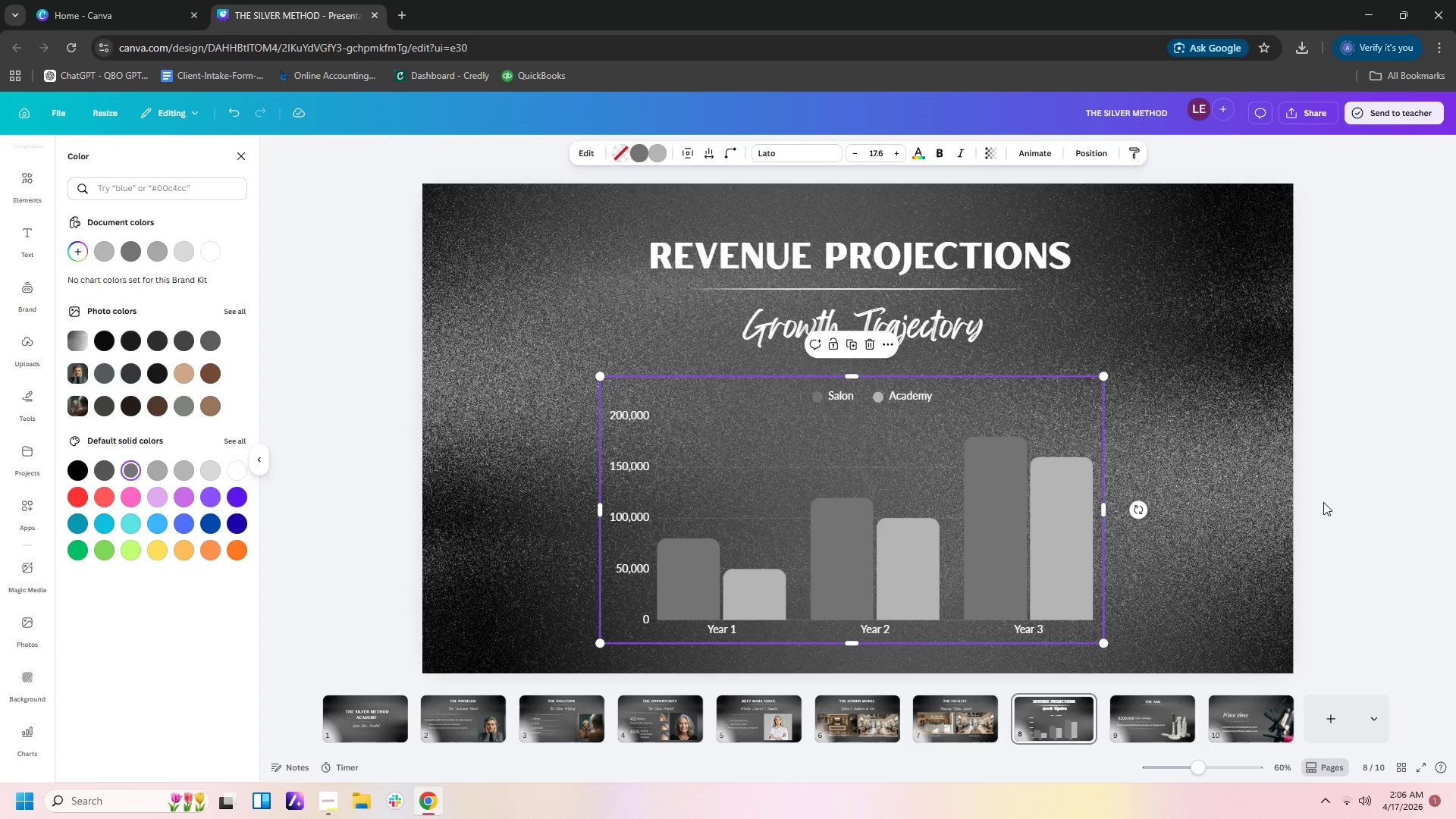 
double_click([1326, 501])
 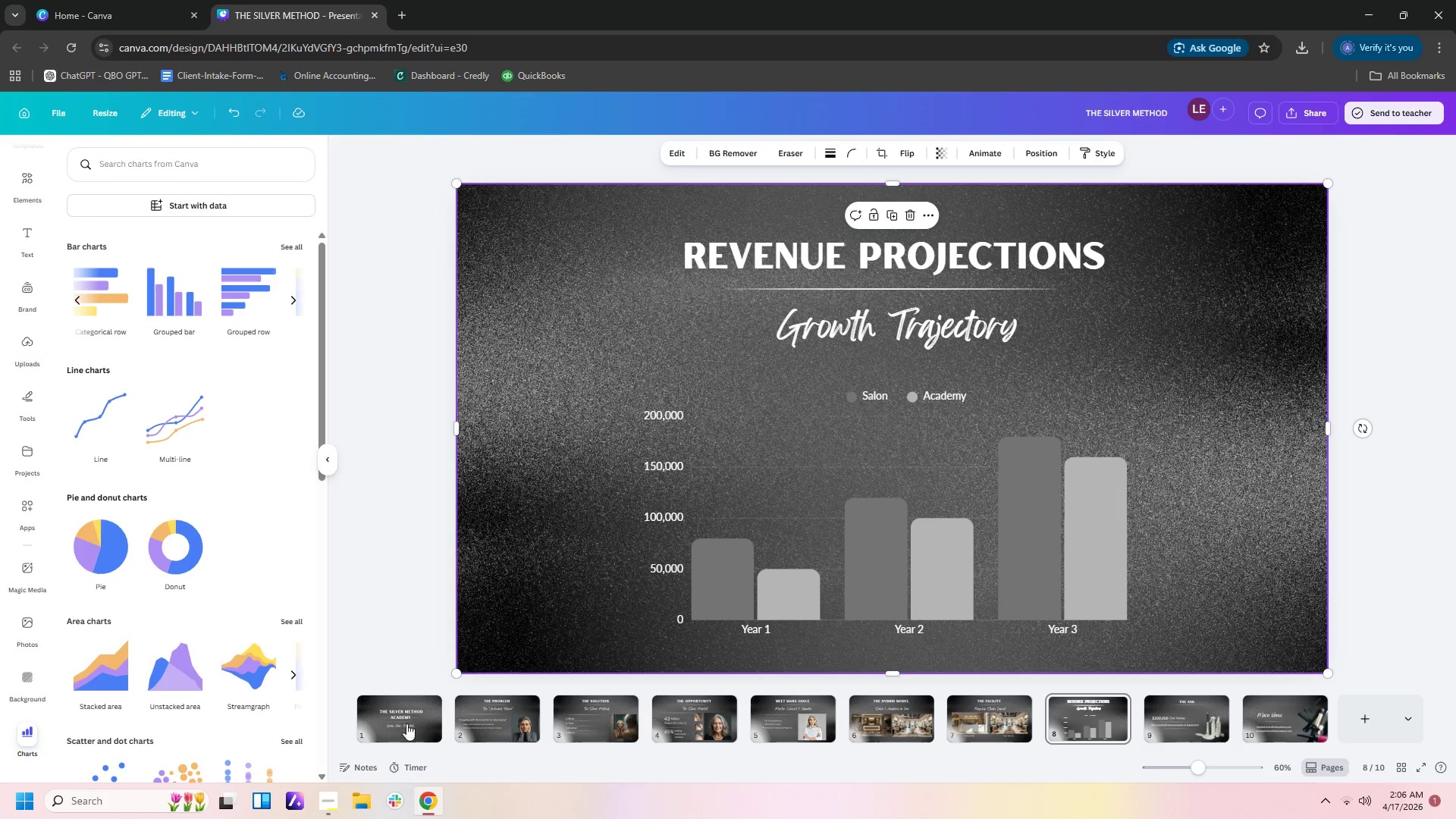 
left_click([330, 807])